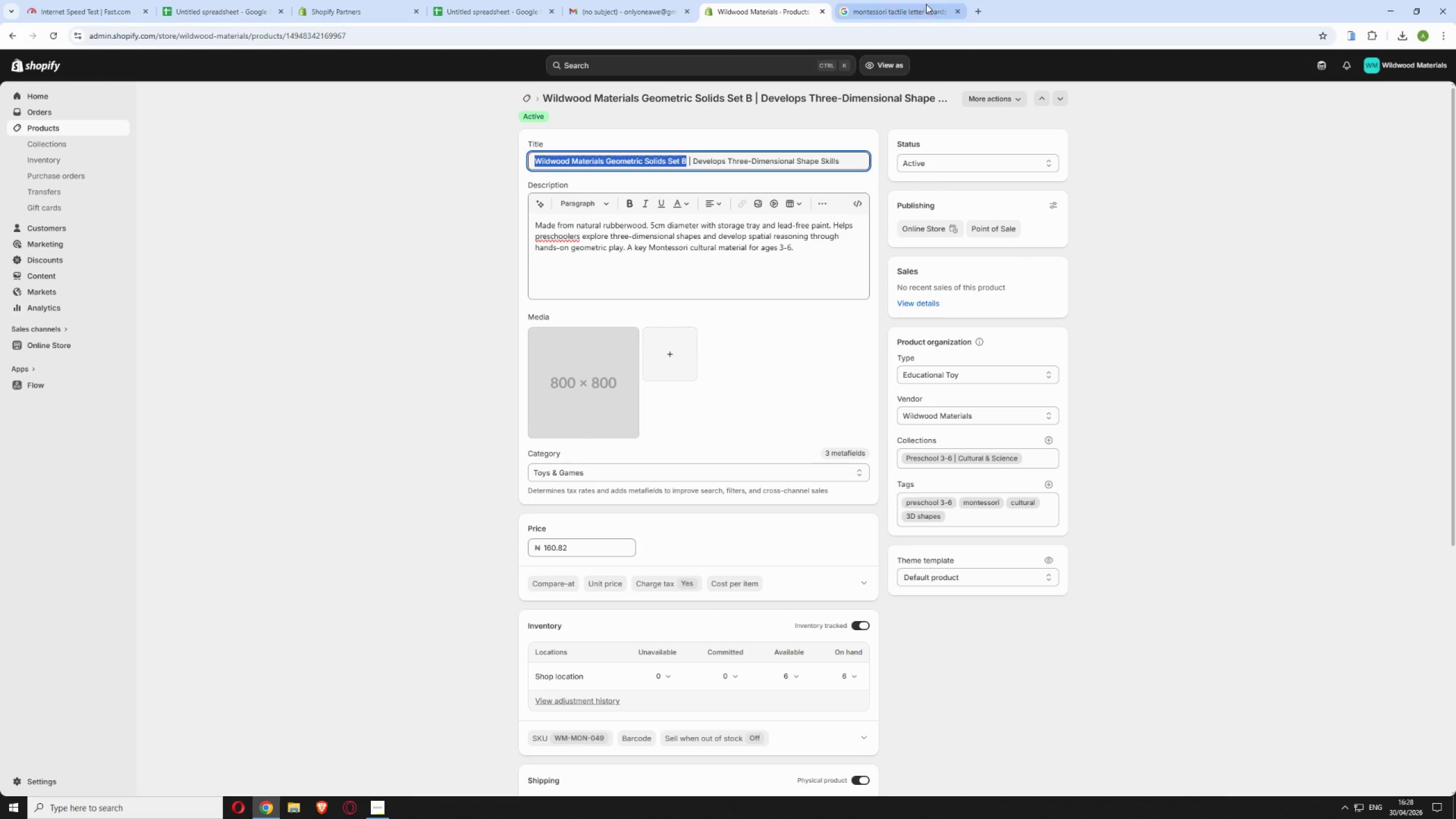 
left_click([921, 3])
 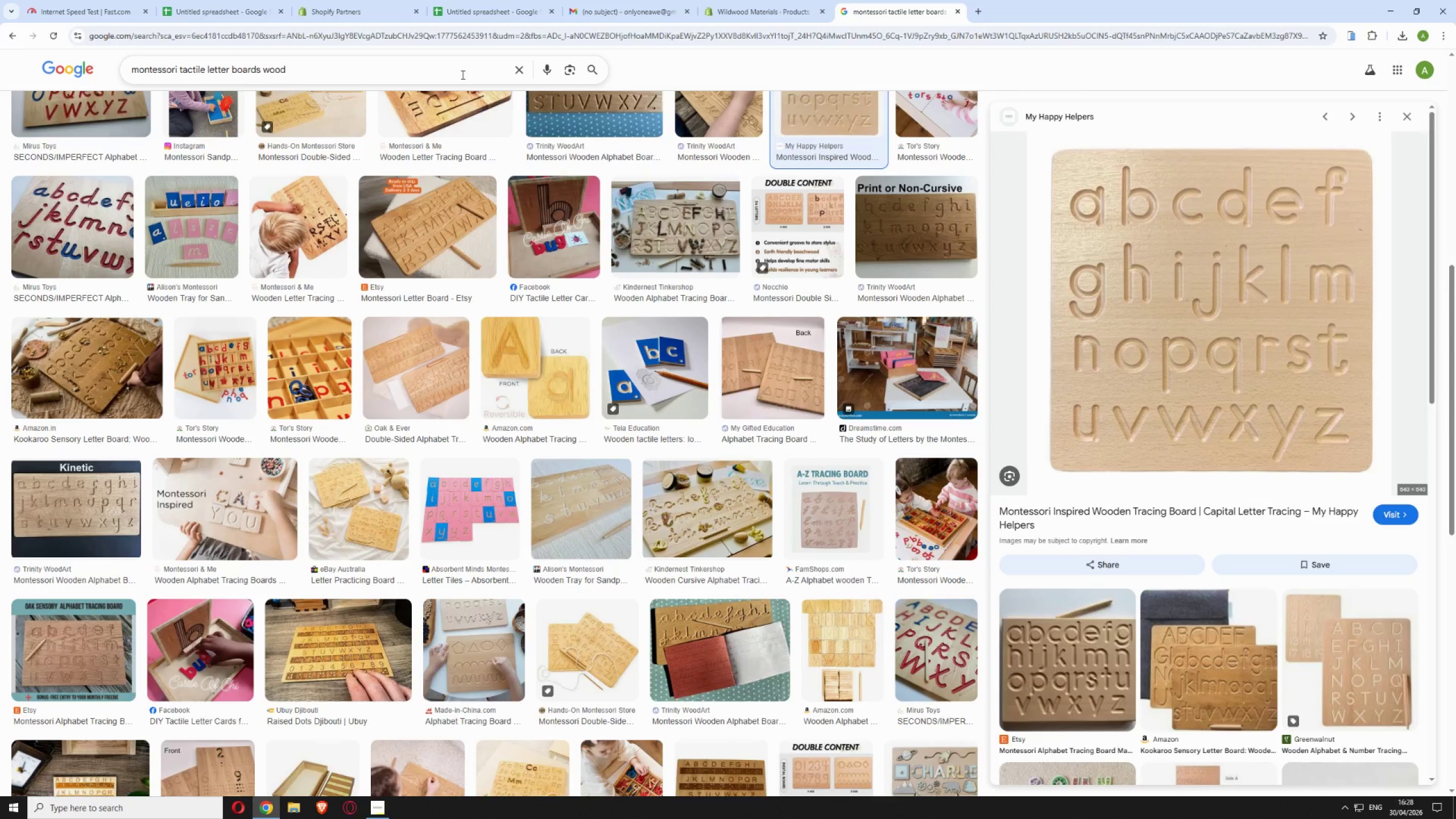 
double_click([462, 75])
 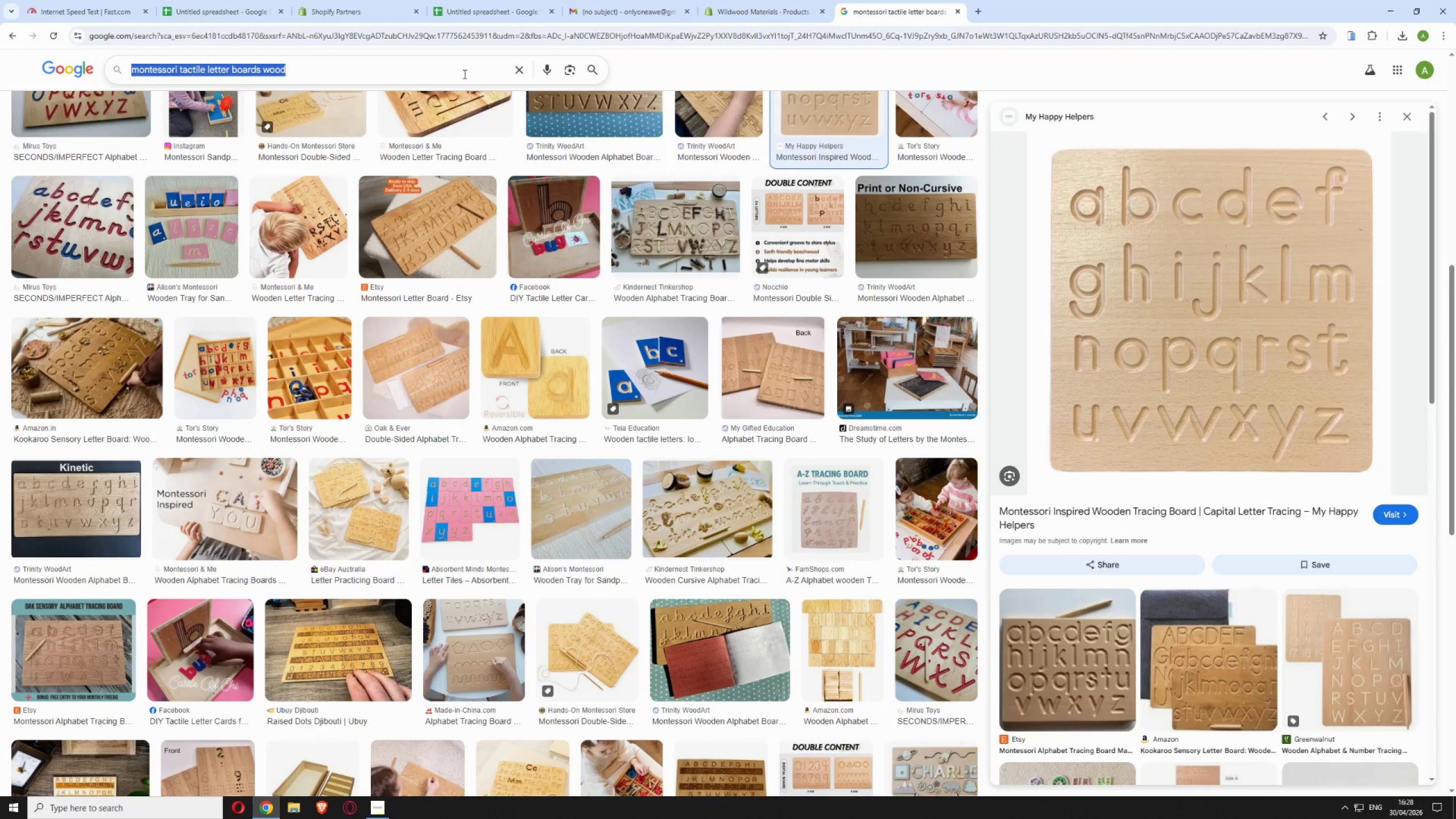 
key(Control+V)
 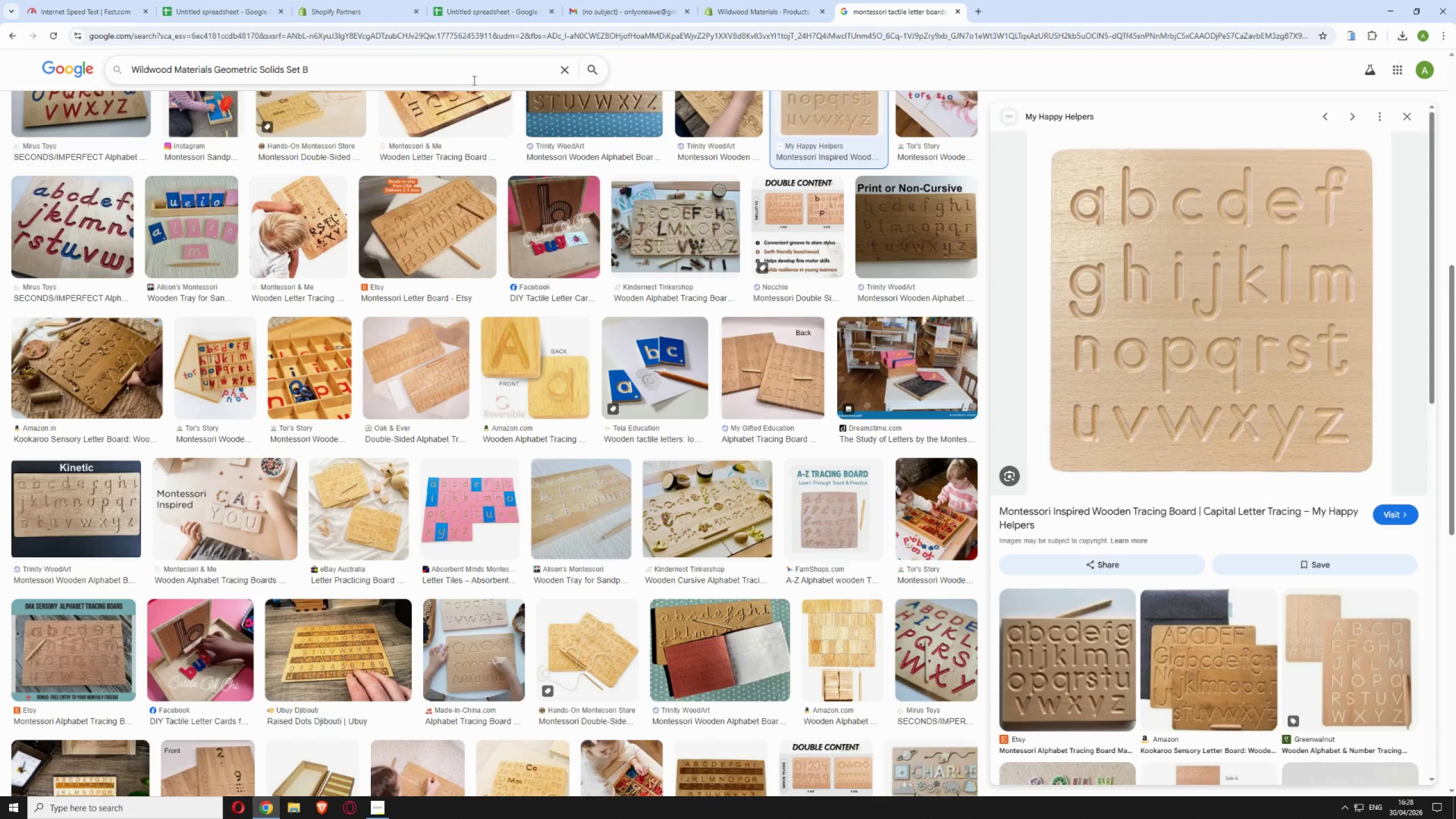 
key(Enter)
 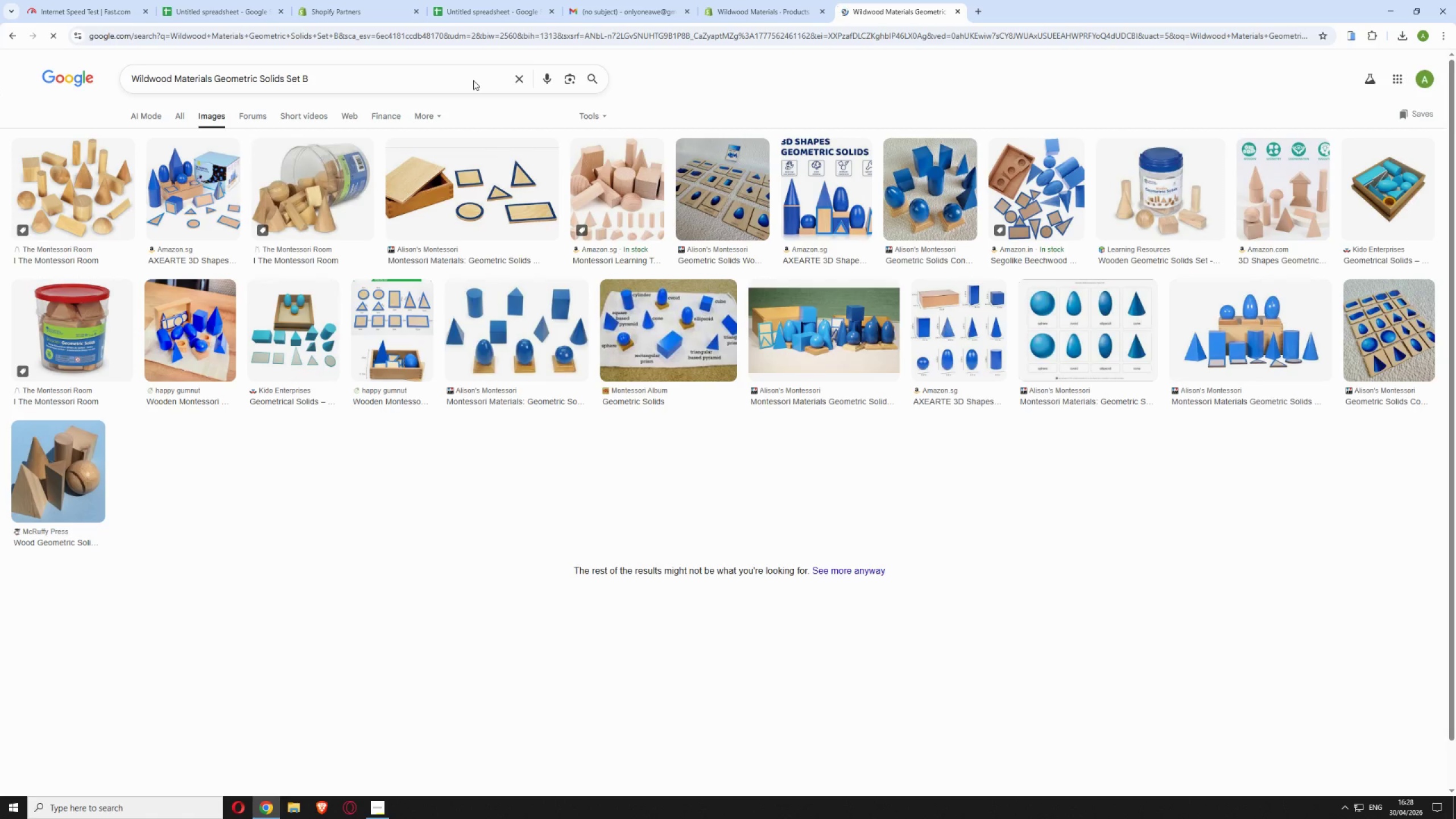 
wait(8.69)
 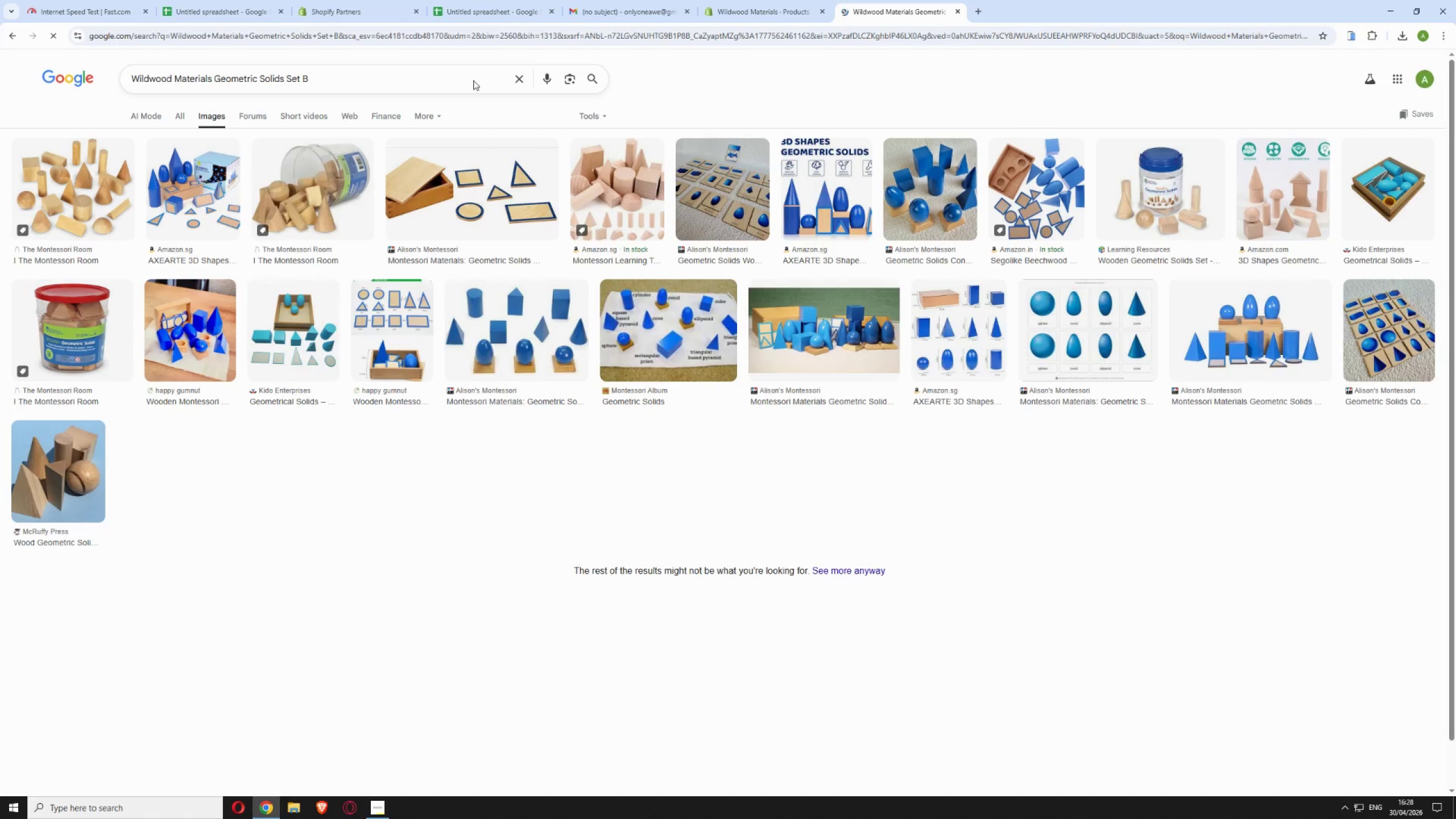 
left_click([112, 168])
 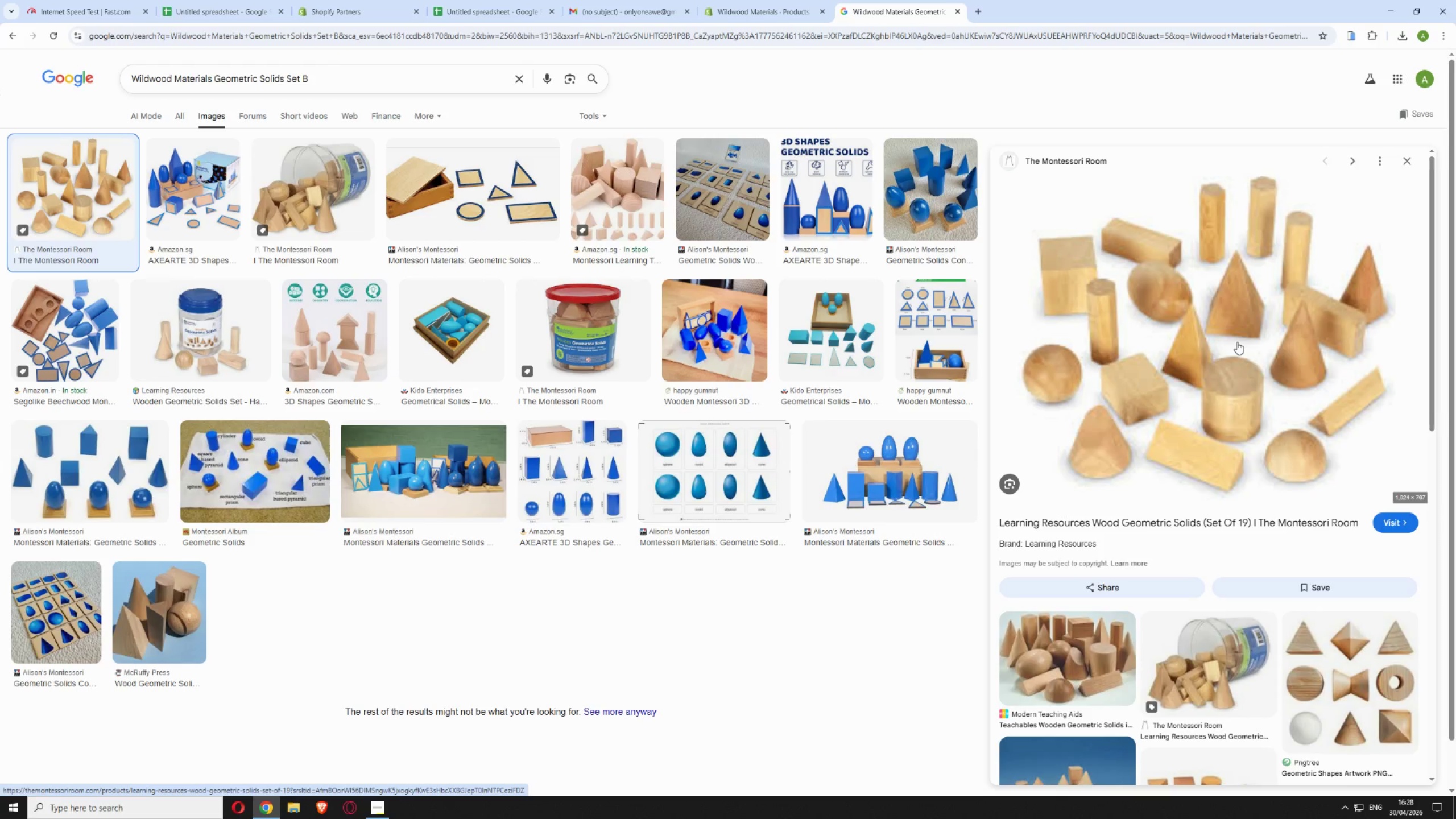 
right_click([1228, 336])
 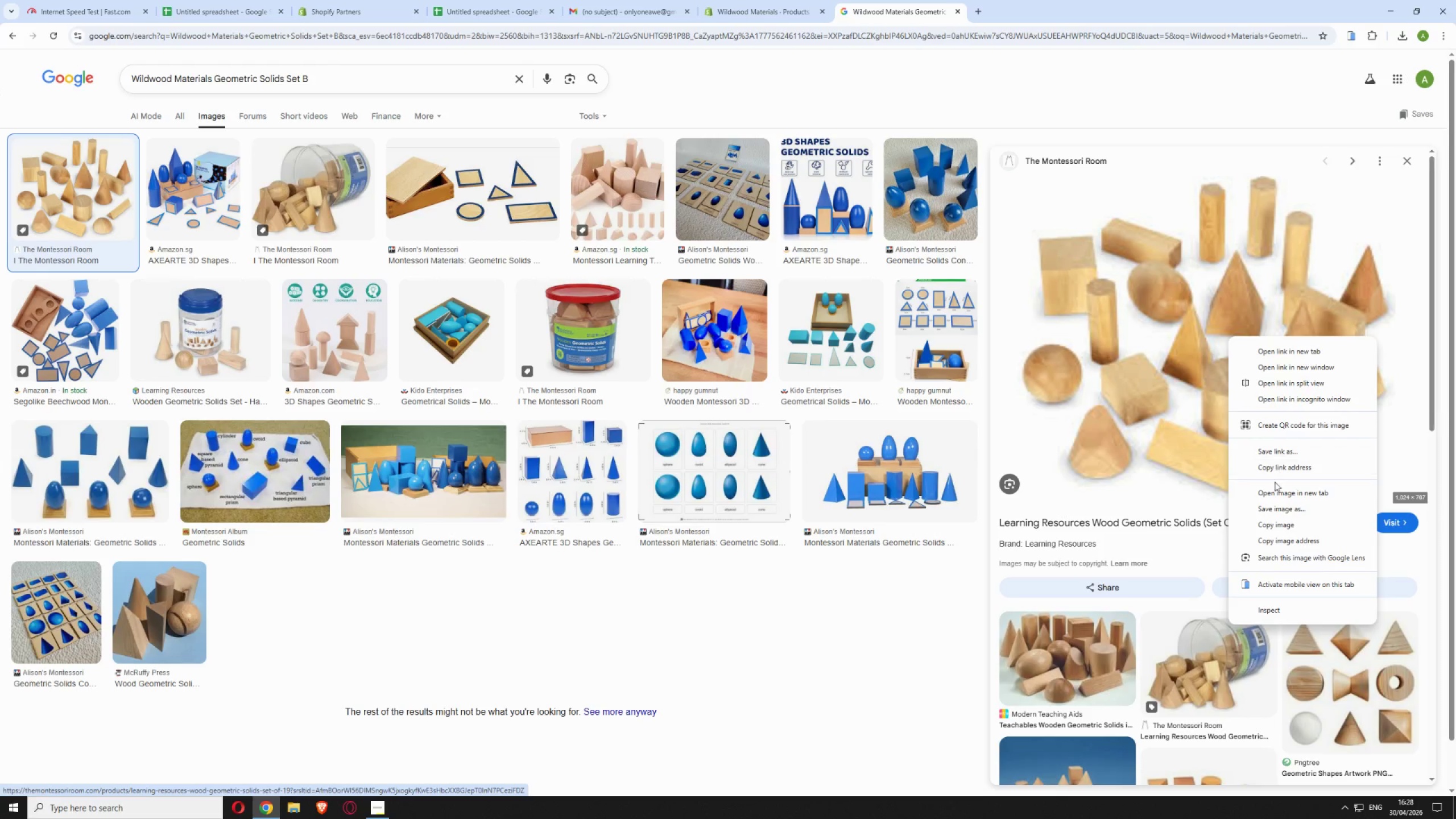 
left_click([1276, 507])
 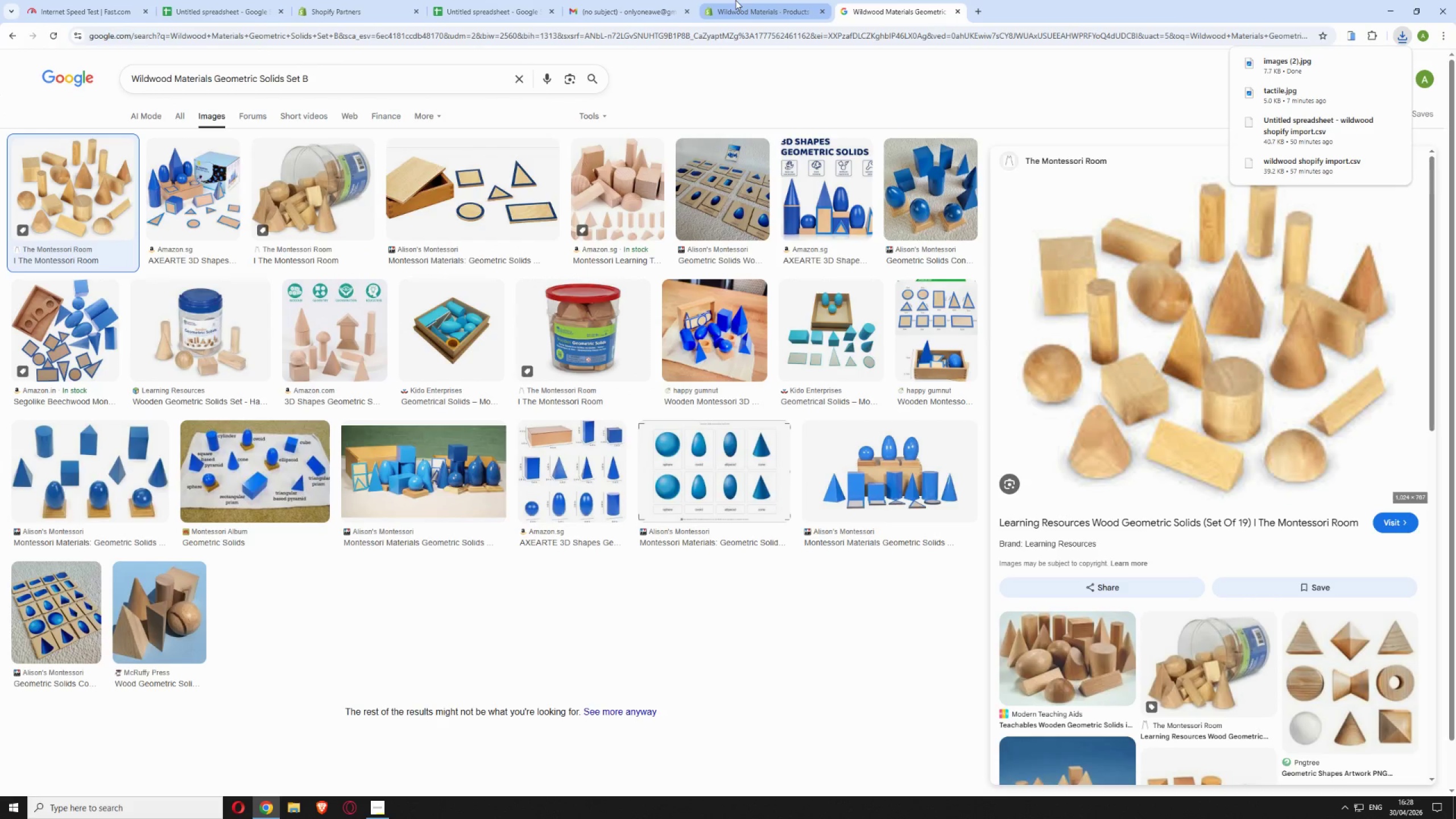 
wait(5.23)
 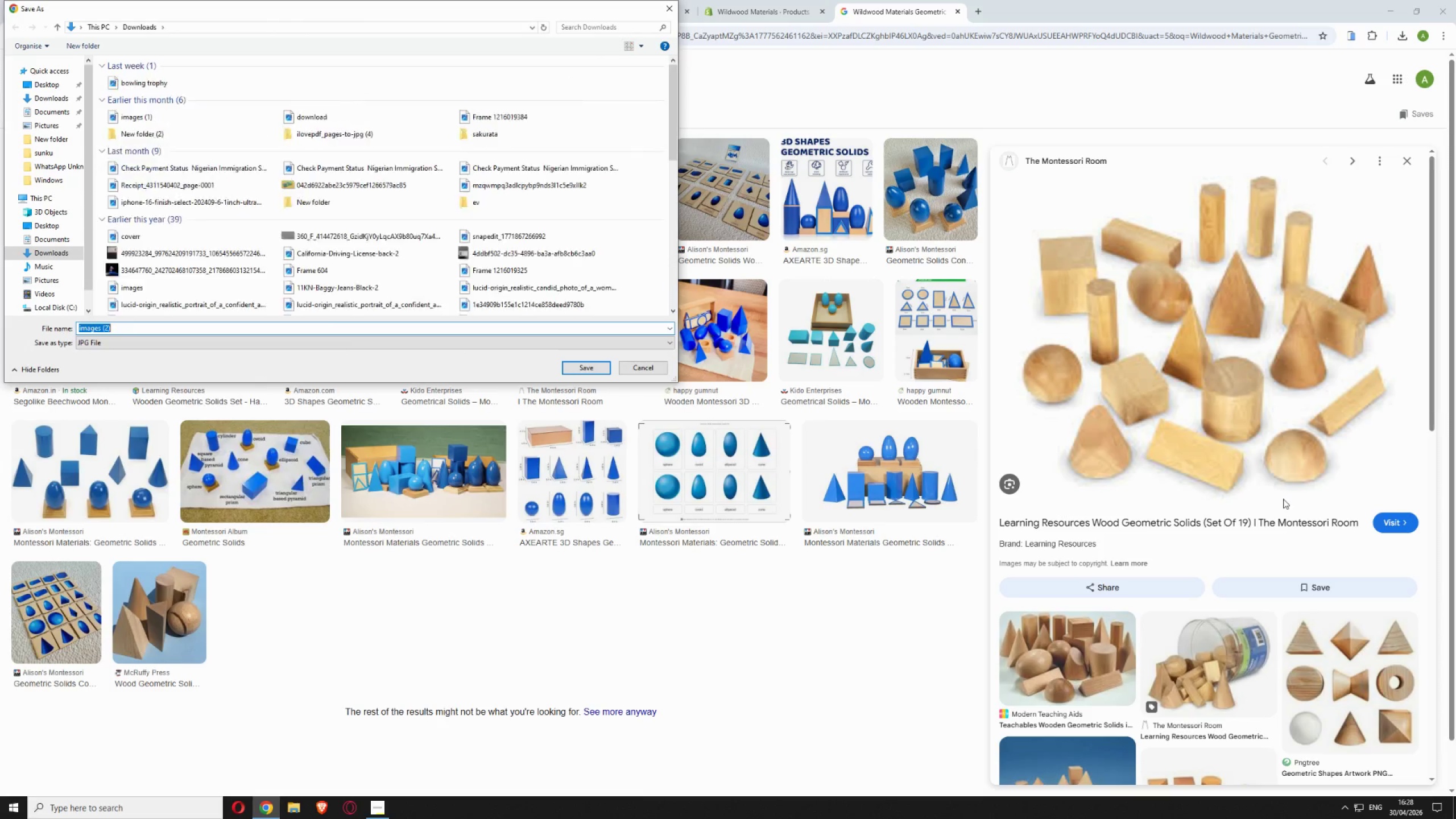 
left_click([675, 355])
 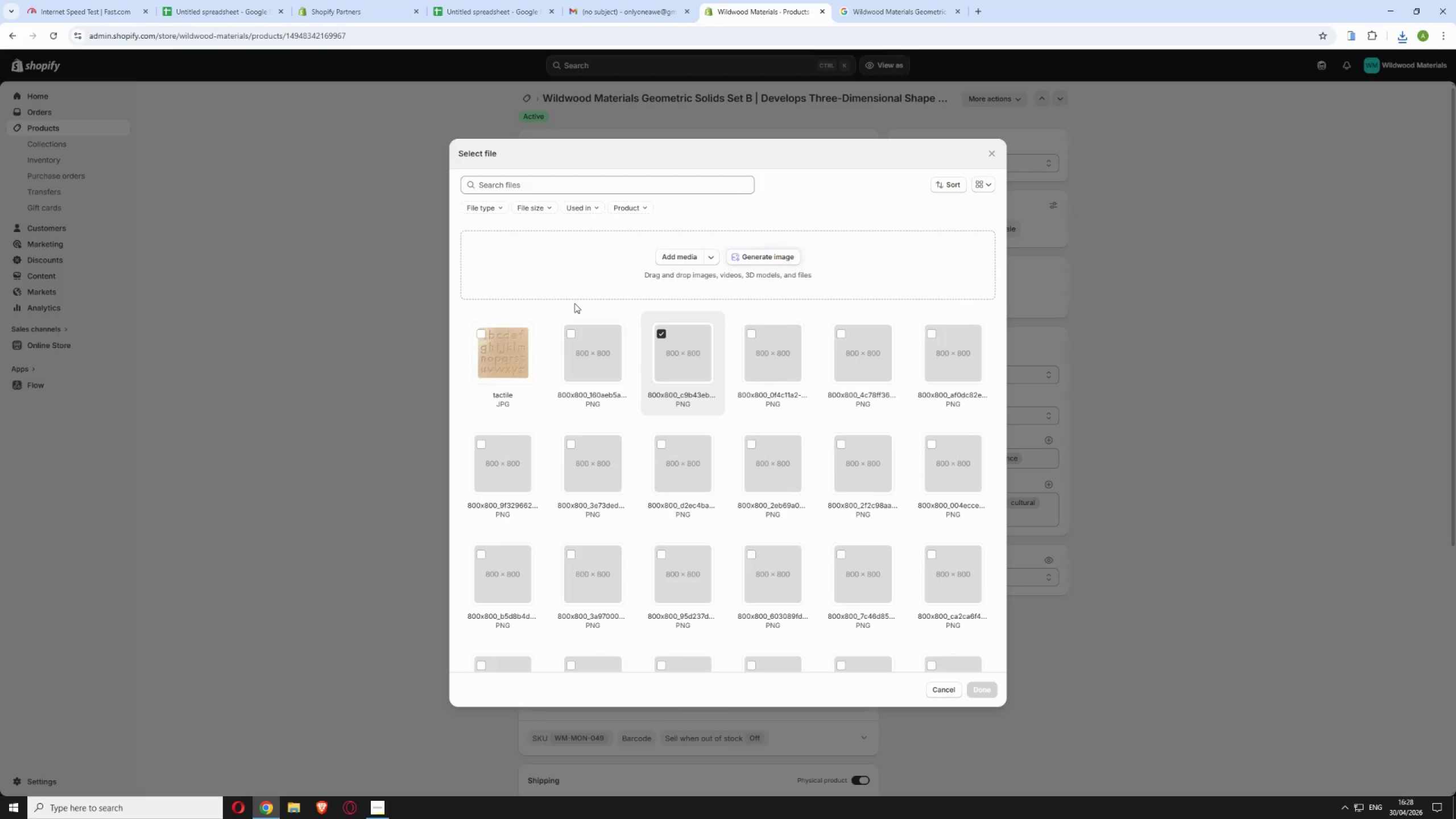 
mouse_move([572, 307])
 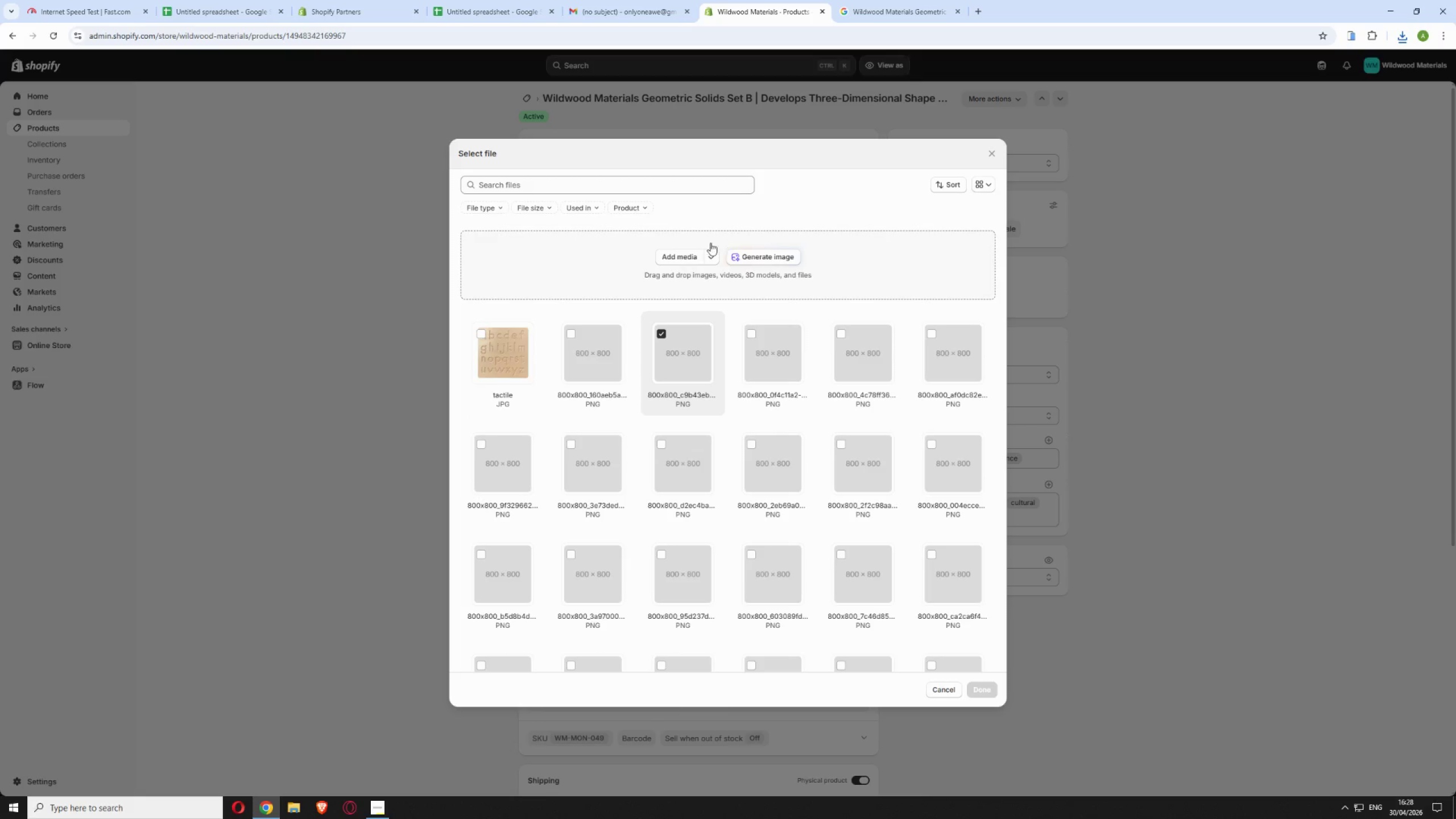 
left_click([669, 250])
 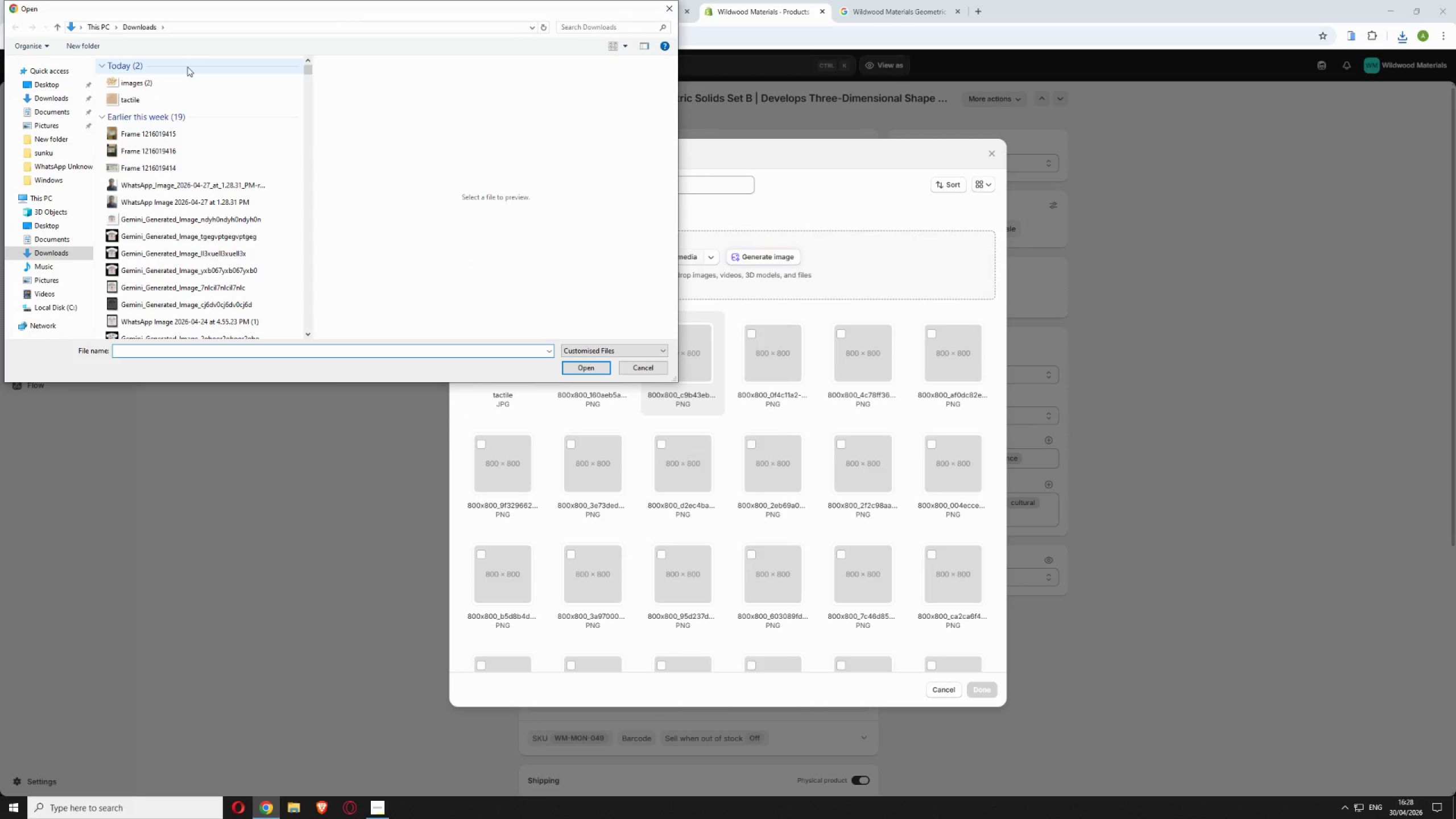 
left_click([180, 77])
 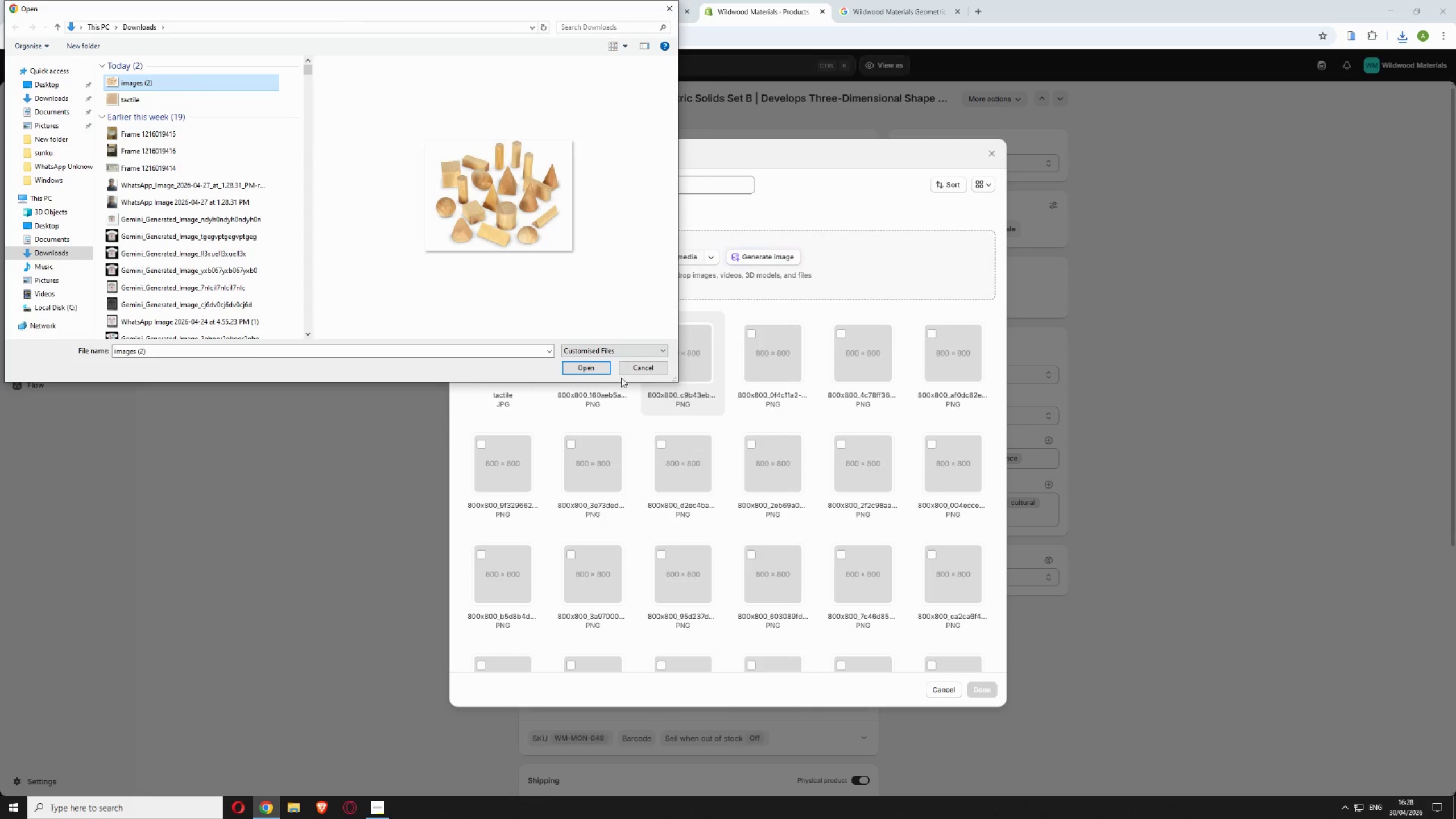 
left_click([586, 368])
 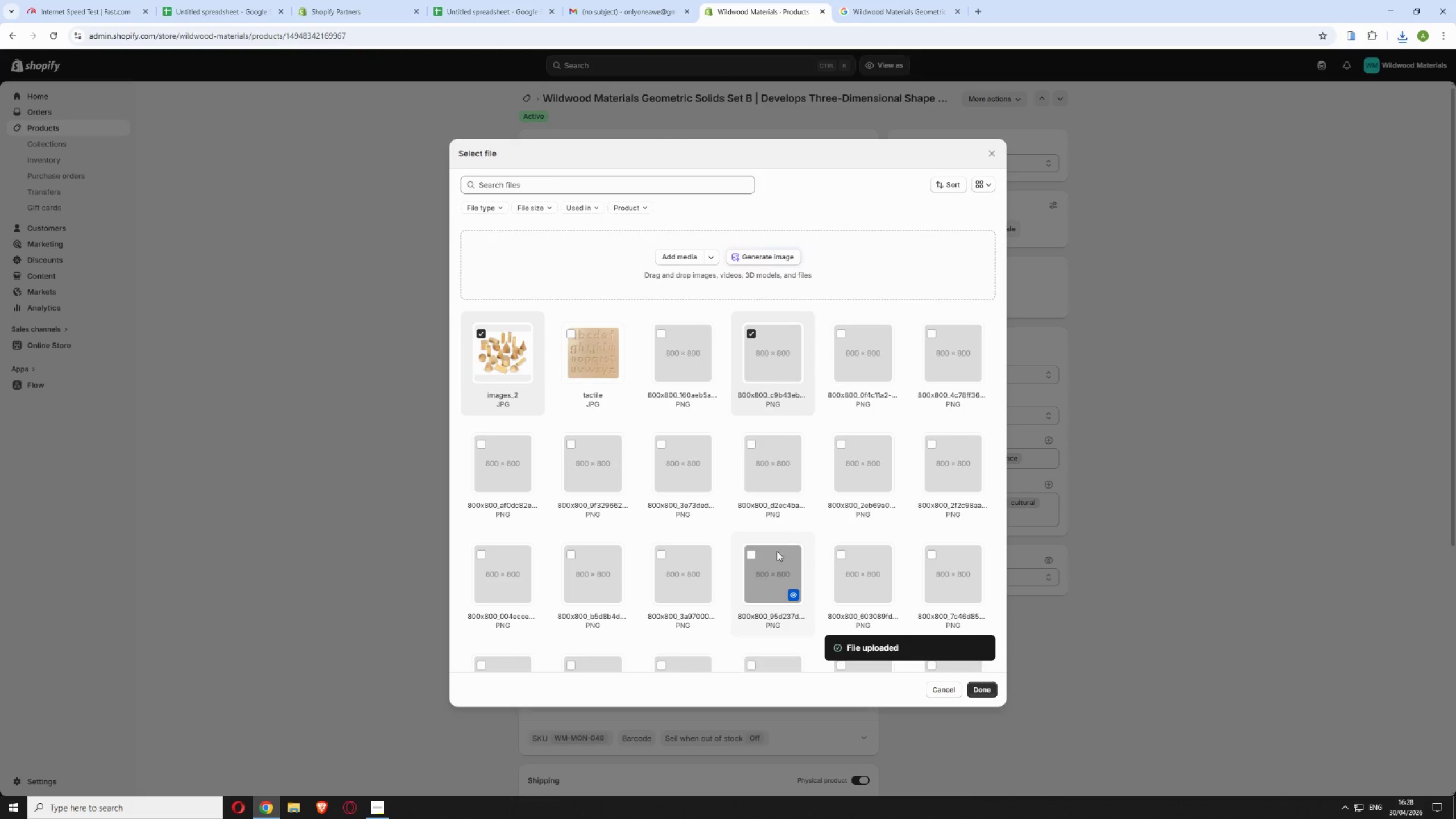 
wait(7.84)
 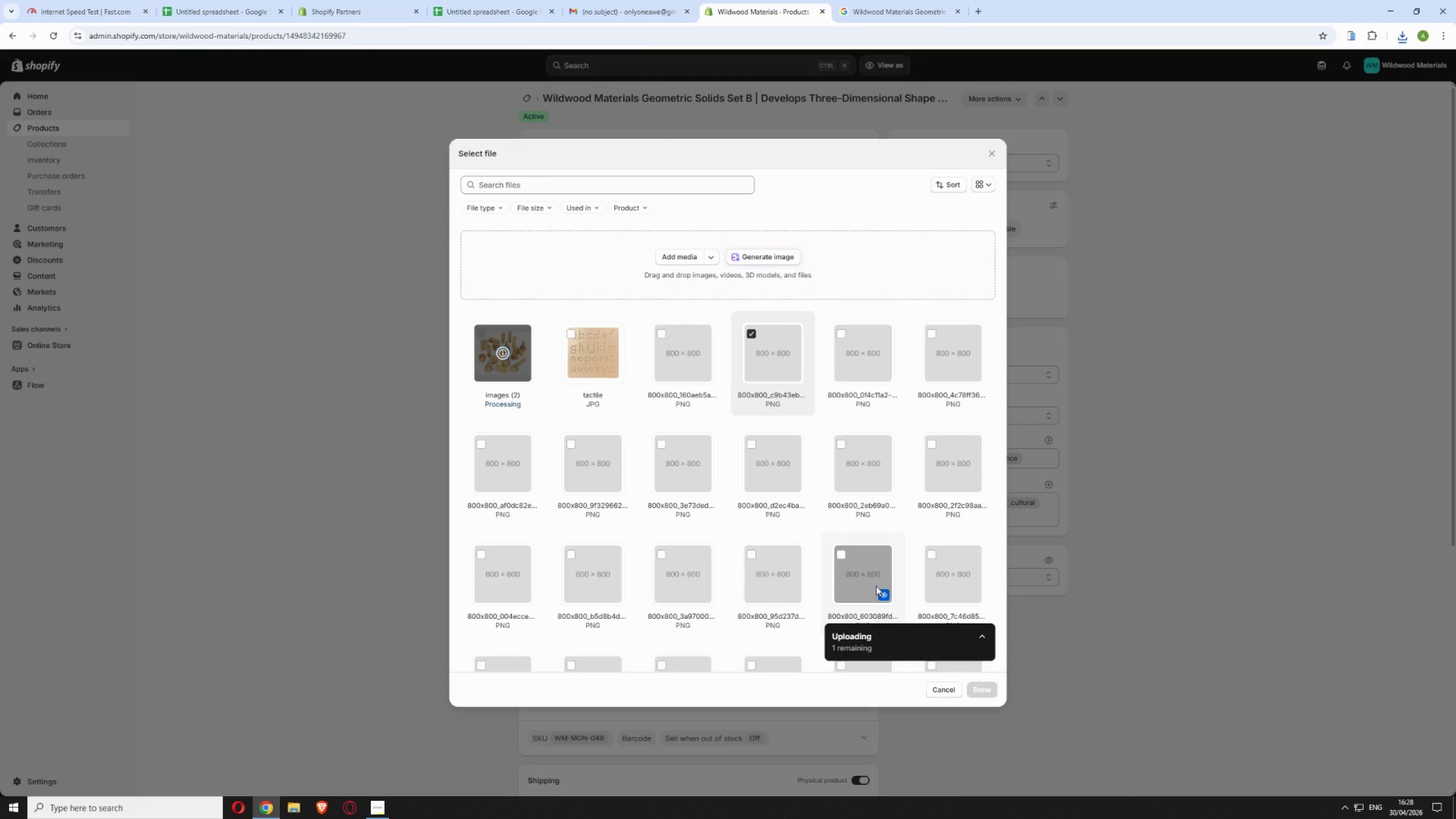 
left_click([980, 690])
 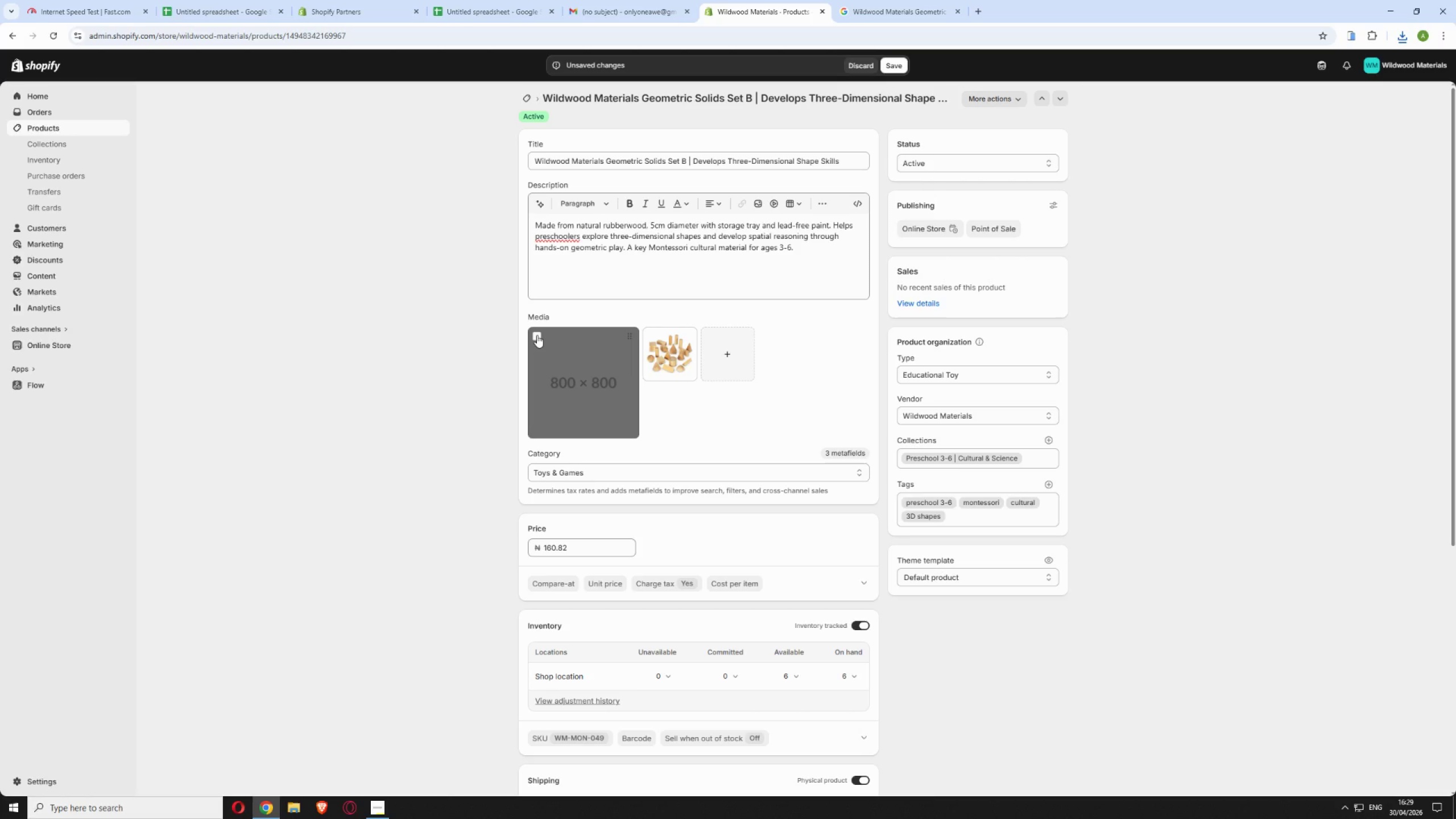 
wait(5.05)
 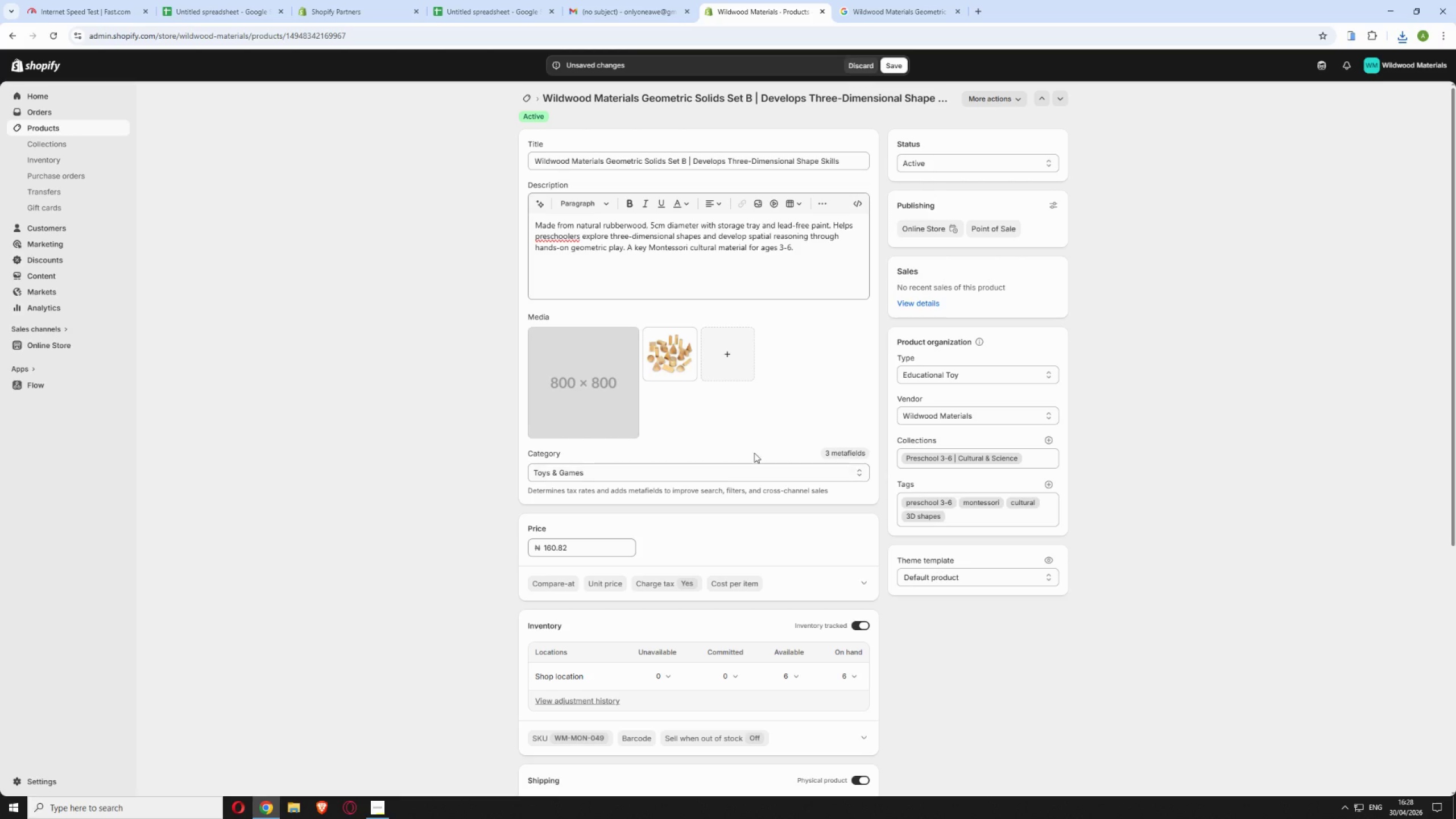 
left_click([537, 335])
 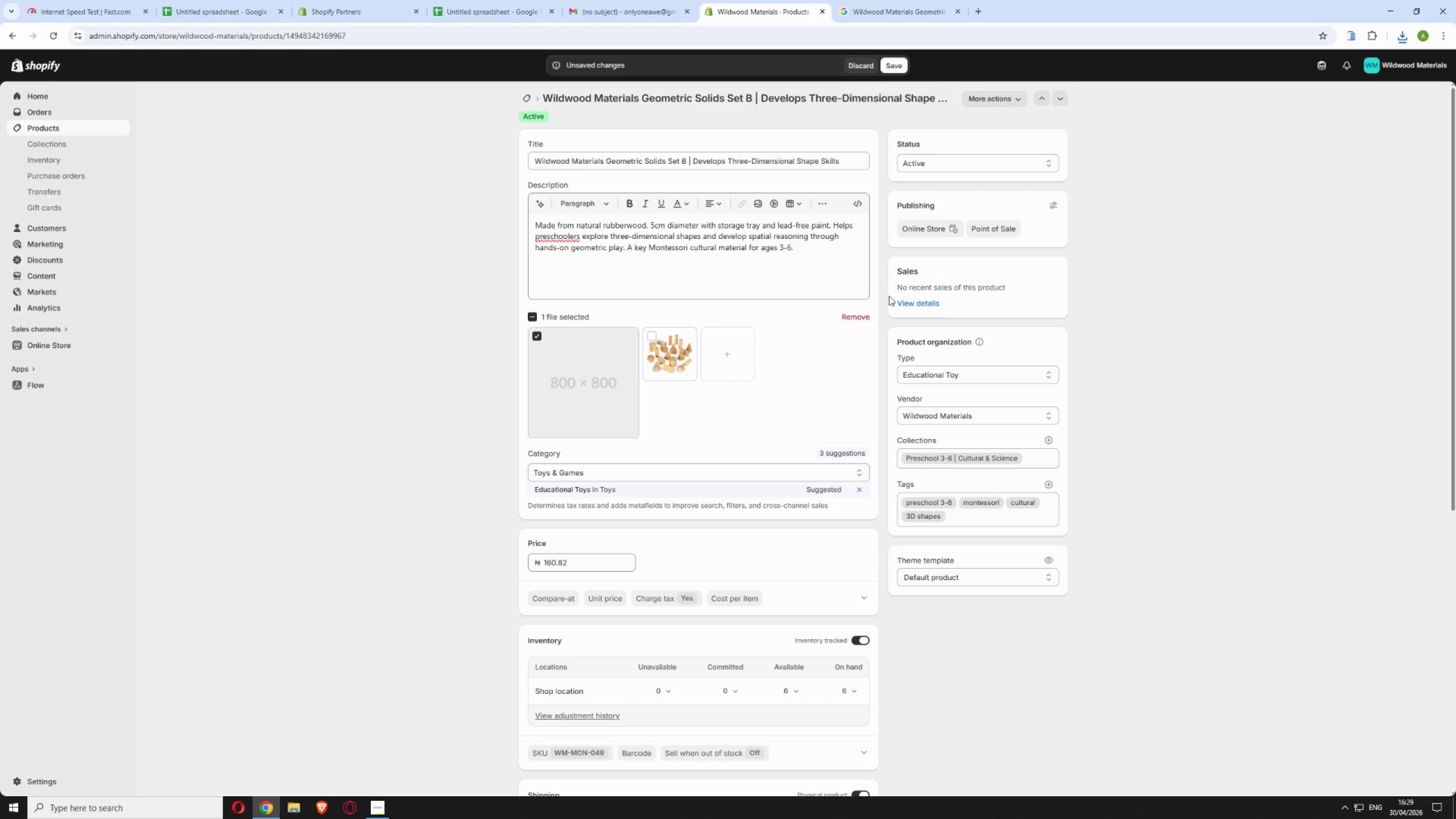 
left_click([855, 317])
 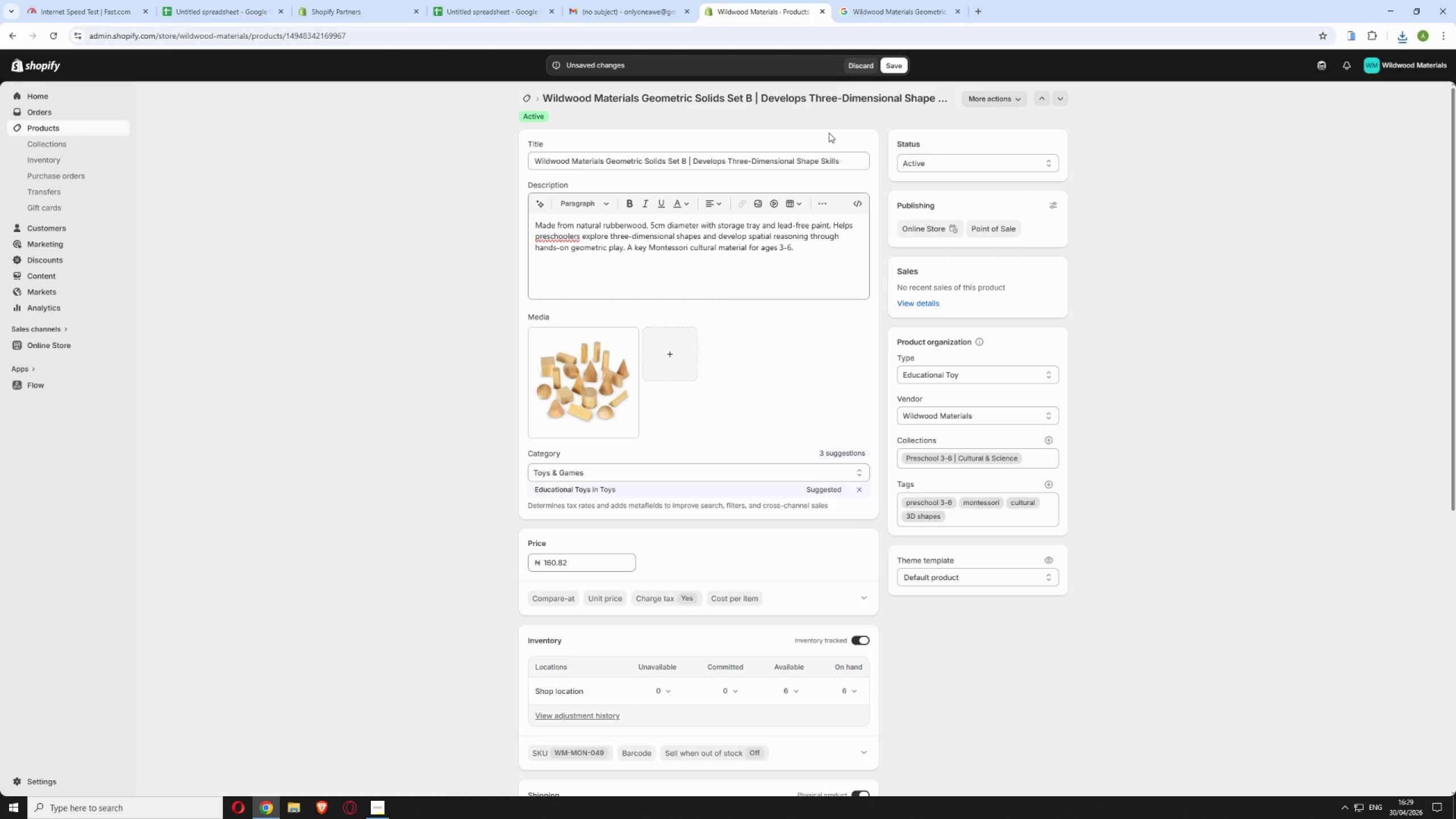 
left_click([568, 407])
 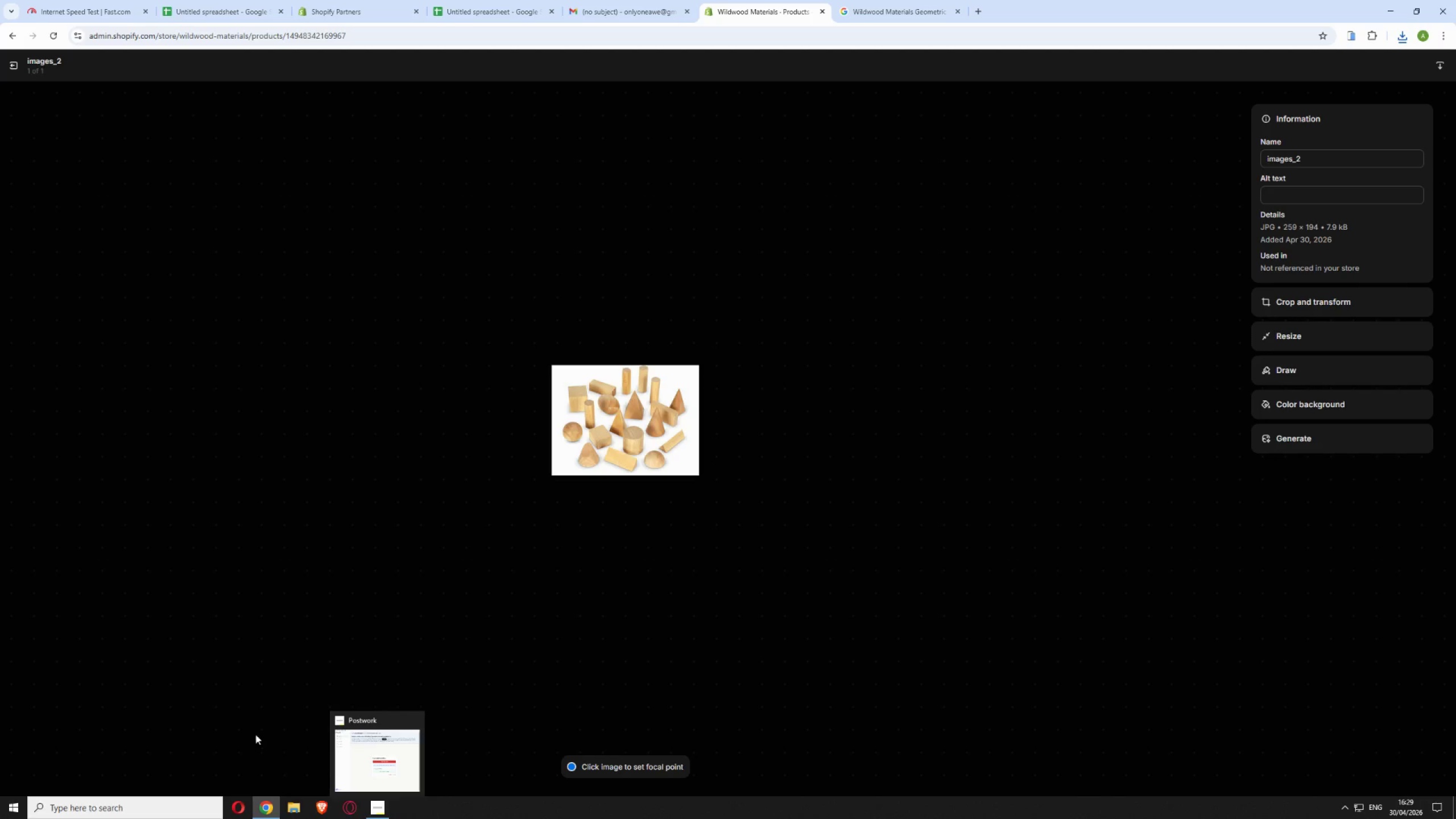 
left_click([921, 5])
 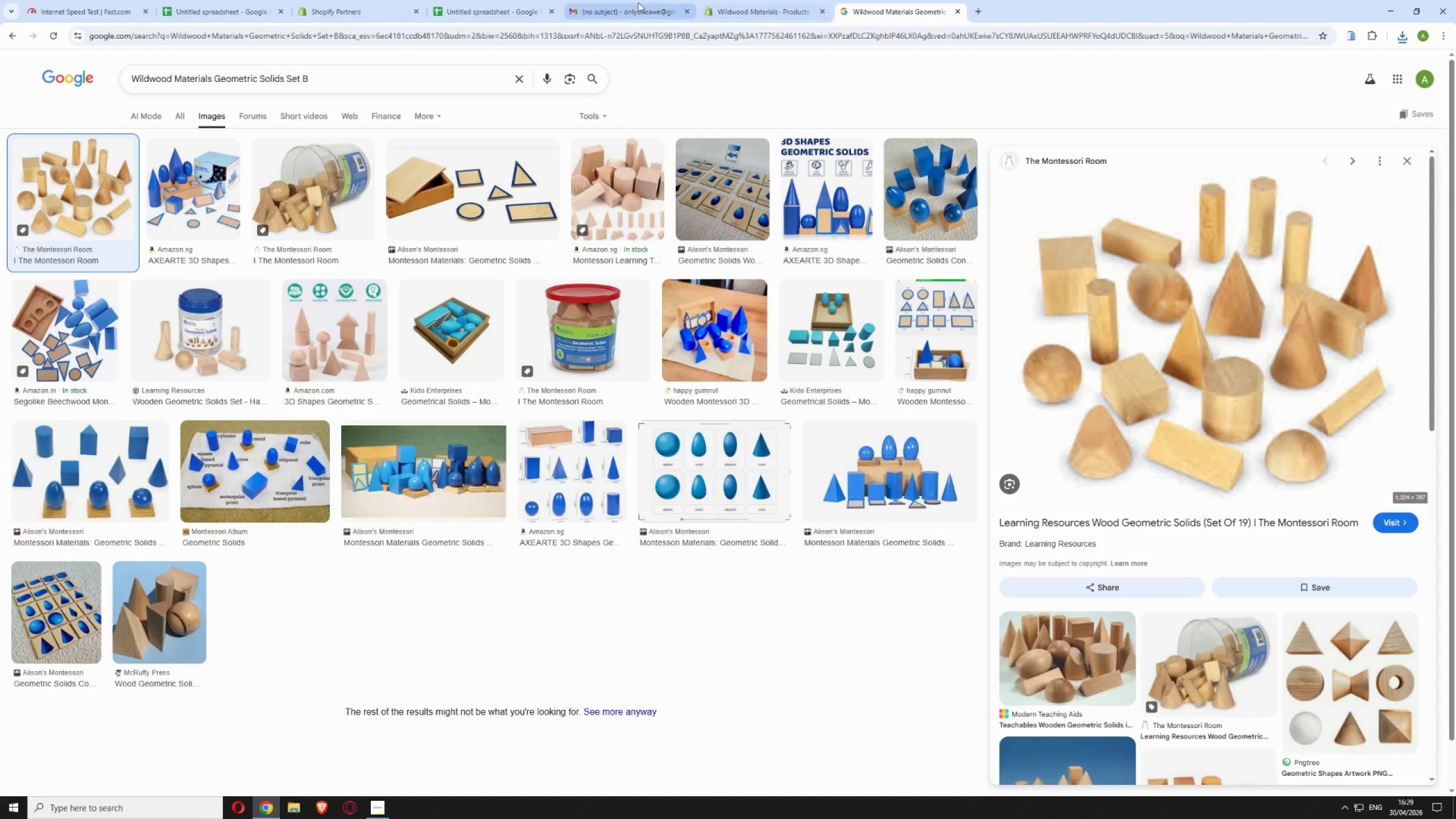 
left_click([616, 4])
 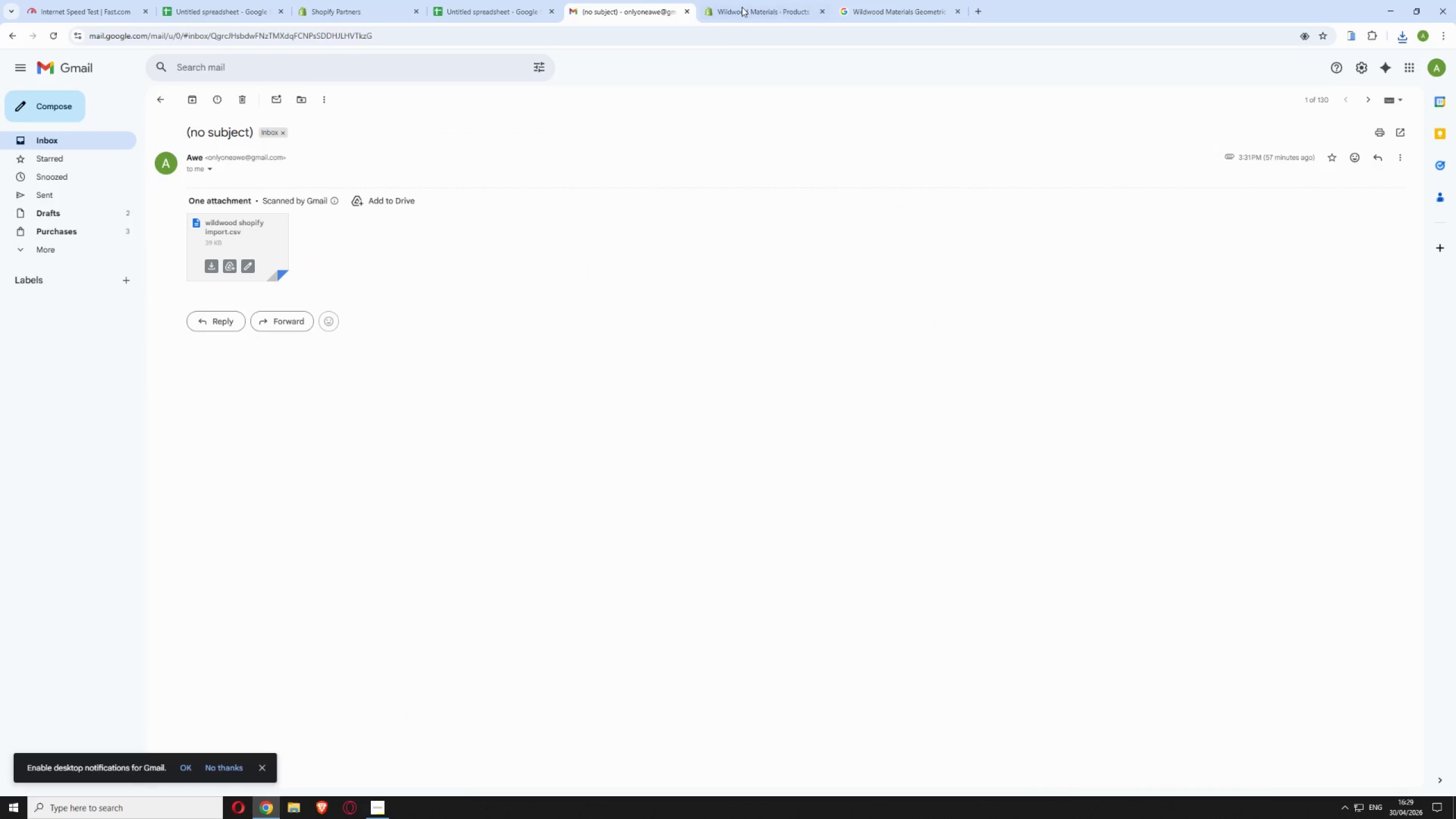 
left_click([742, 7])
 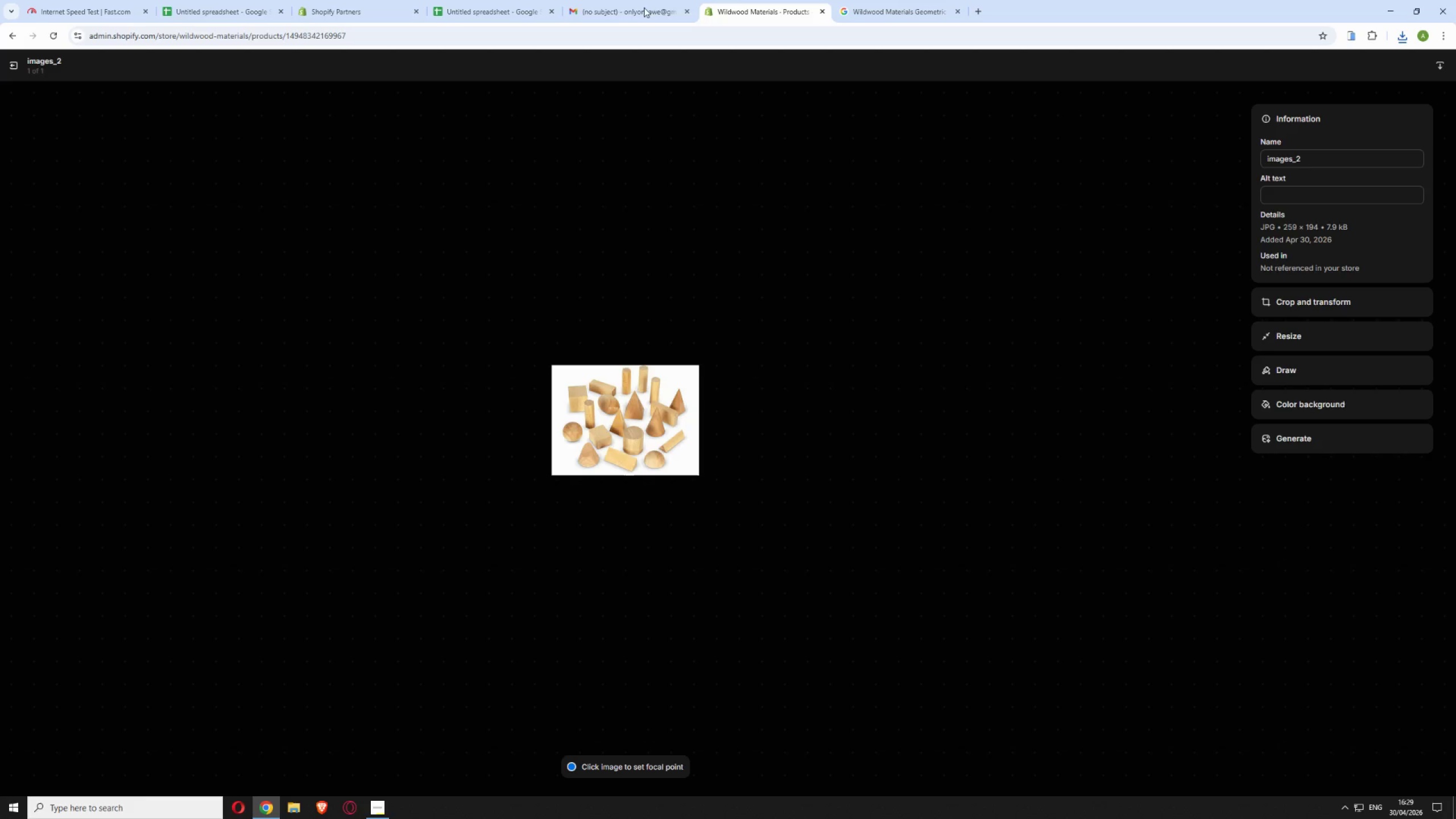 
left_click([613, 7])
 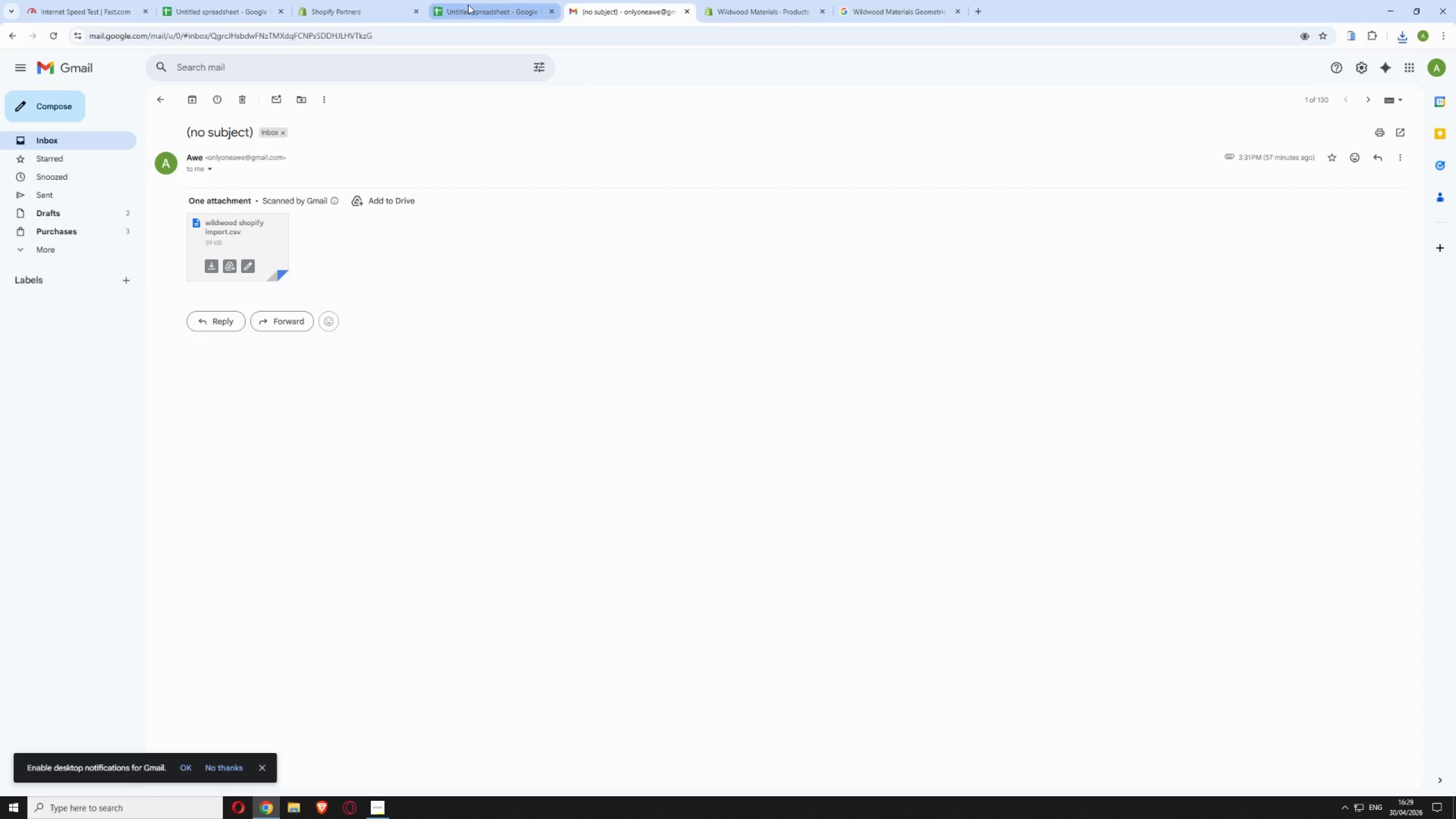 
left_click([469, 5])
 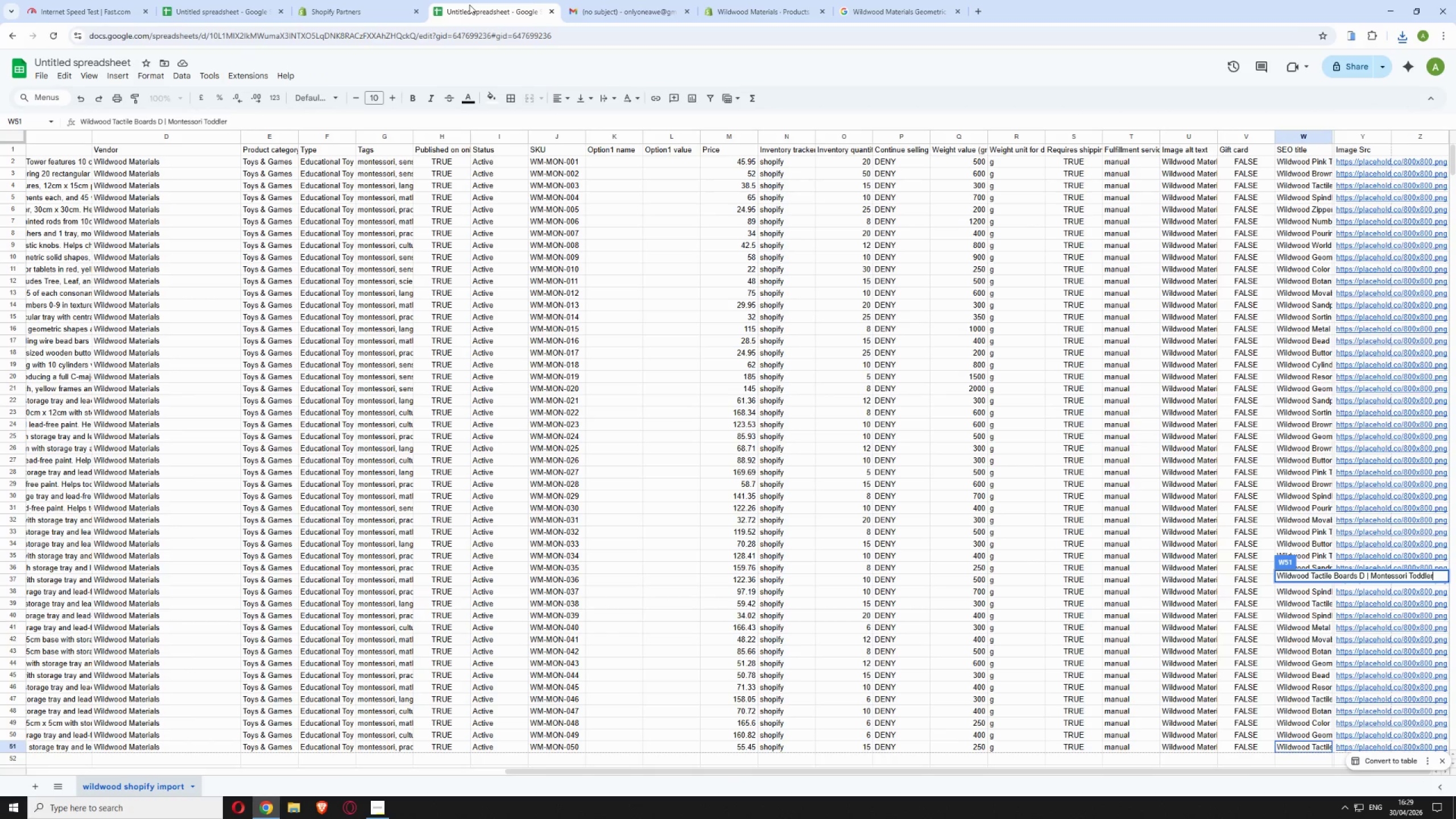 
left_click_drag(start_coordinate=[469, 5], to_coordinate=[689, 3])
 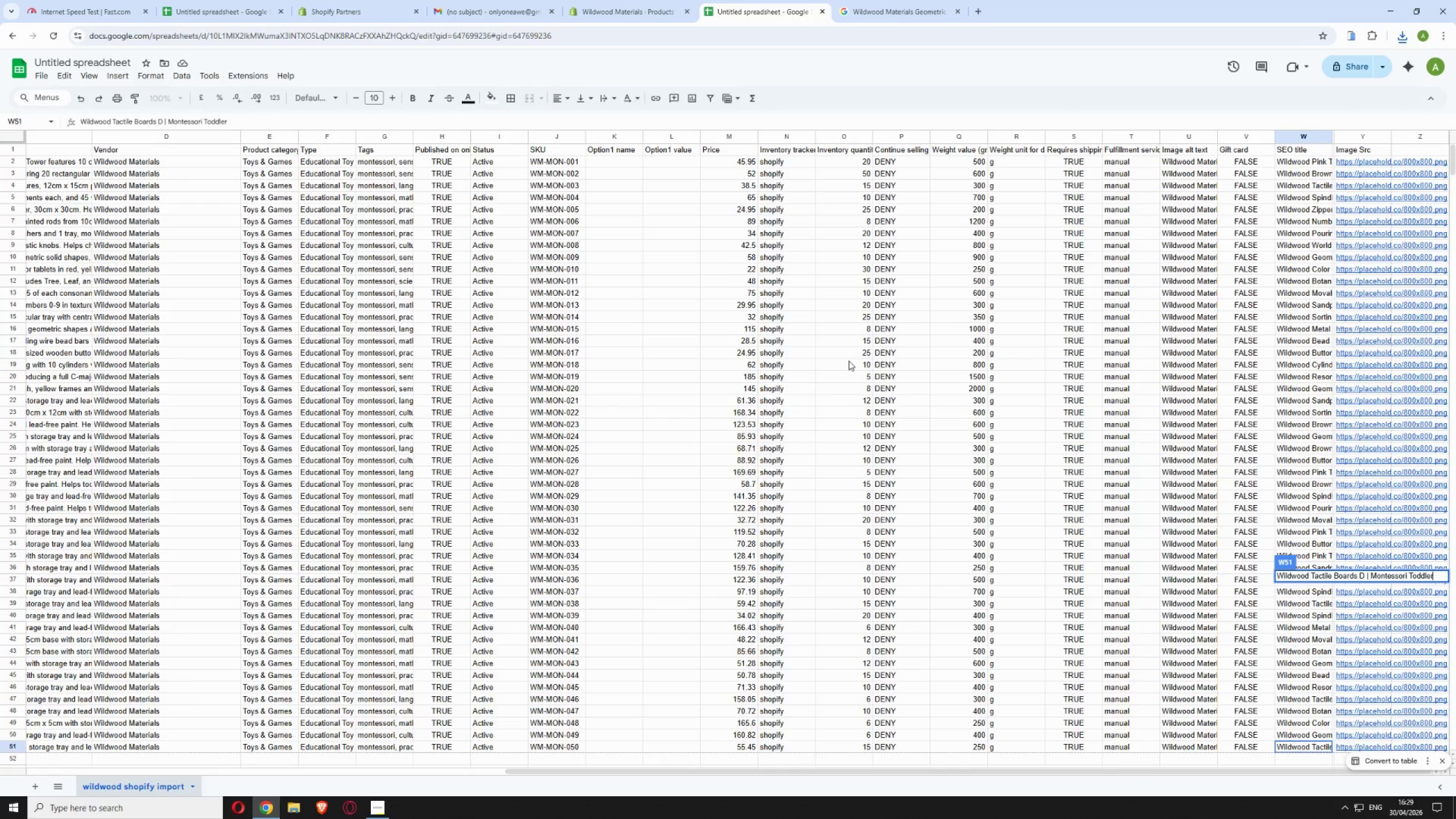 
scroll: coordinate [862, 392], scroll_direction: down, amount: 4.0
 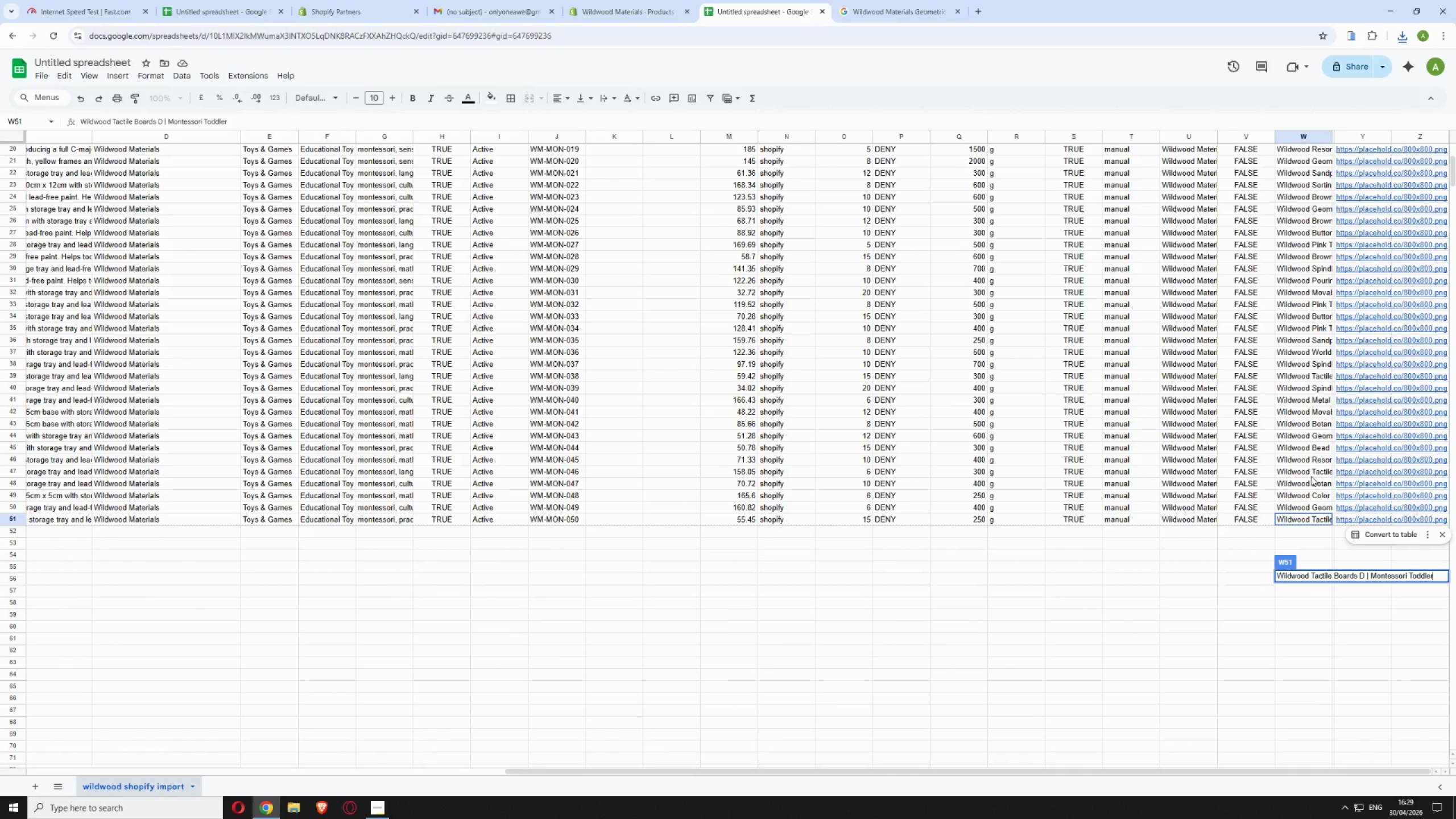 
mouse_move([1379, 515])
 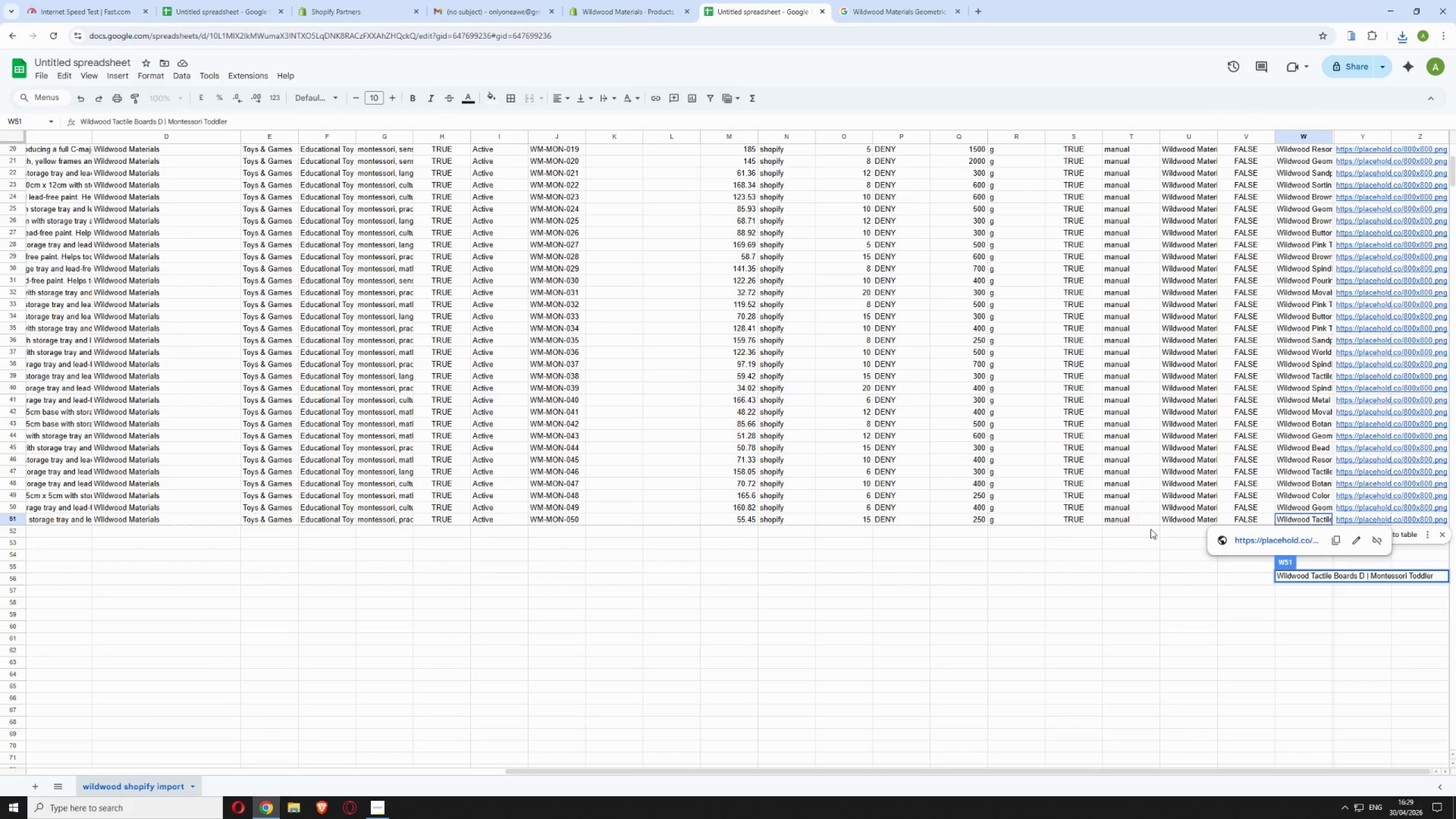 
scroll: coordinate [1212, 462], scroll_direction: up, amount: 24.0
 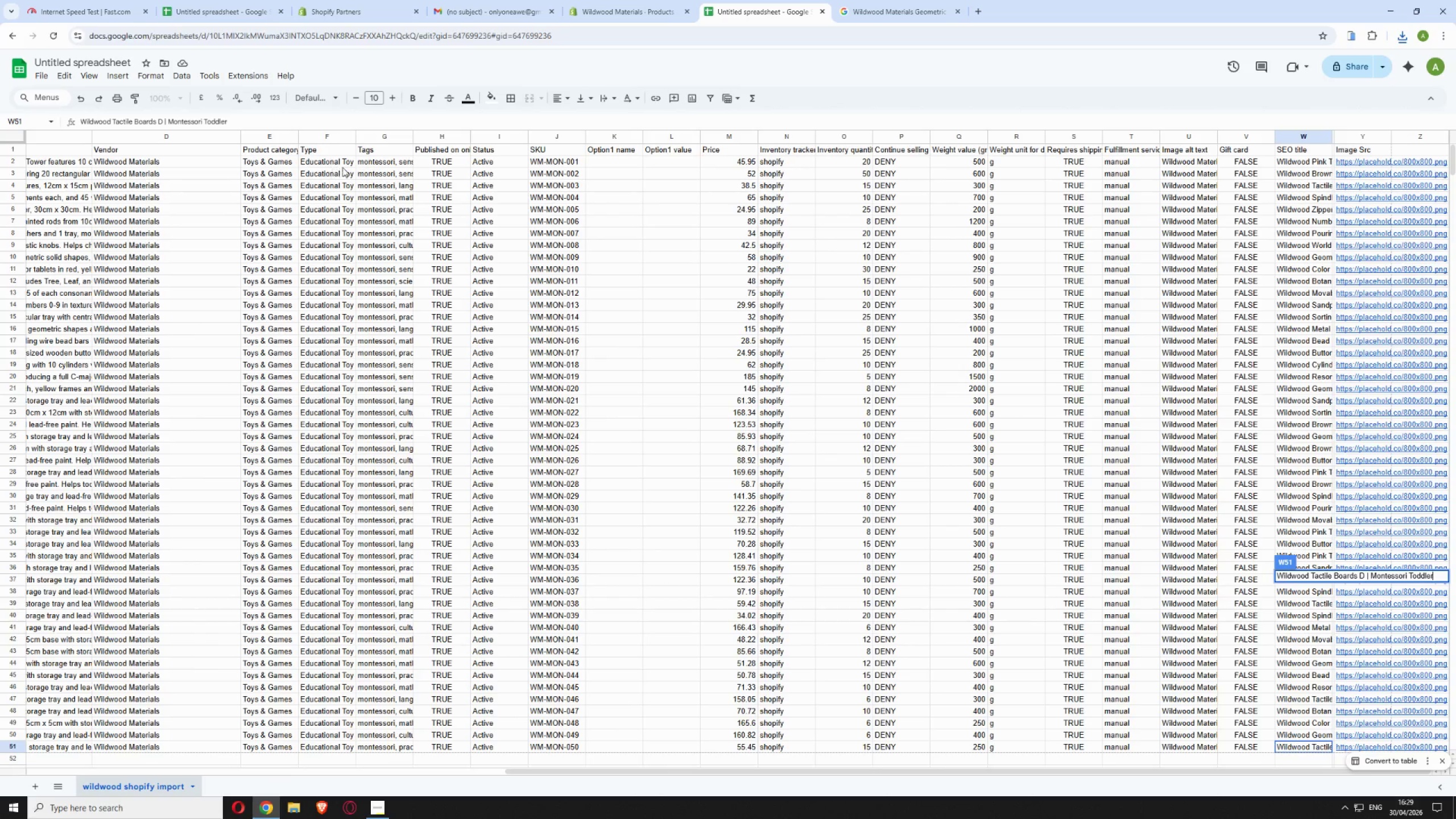 
scroll: coordinate [885, 398], scroll_direction: down, amount: 5.0
 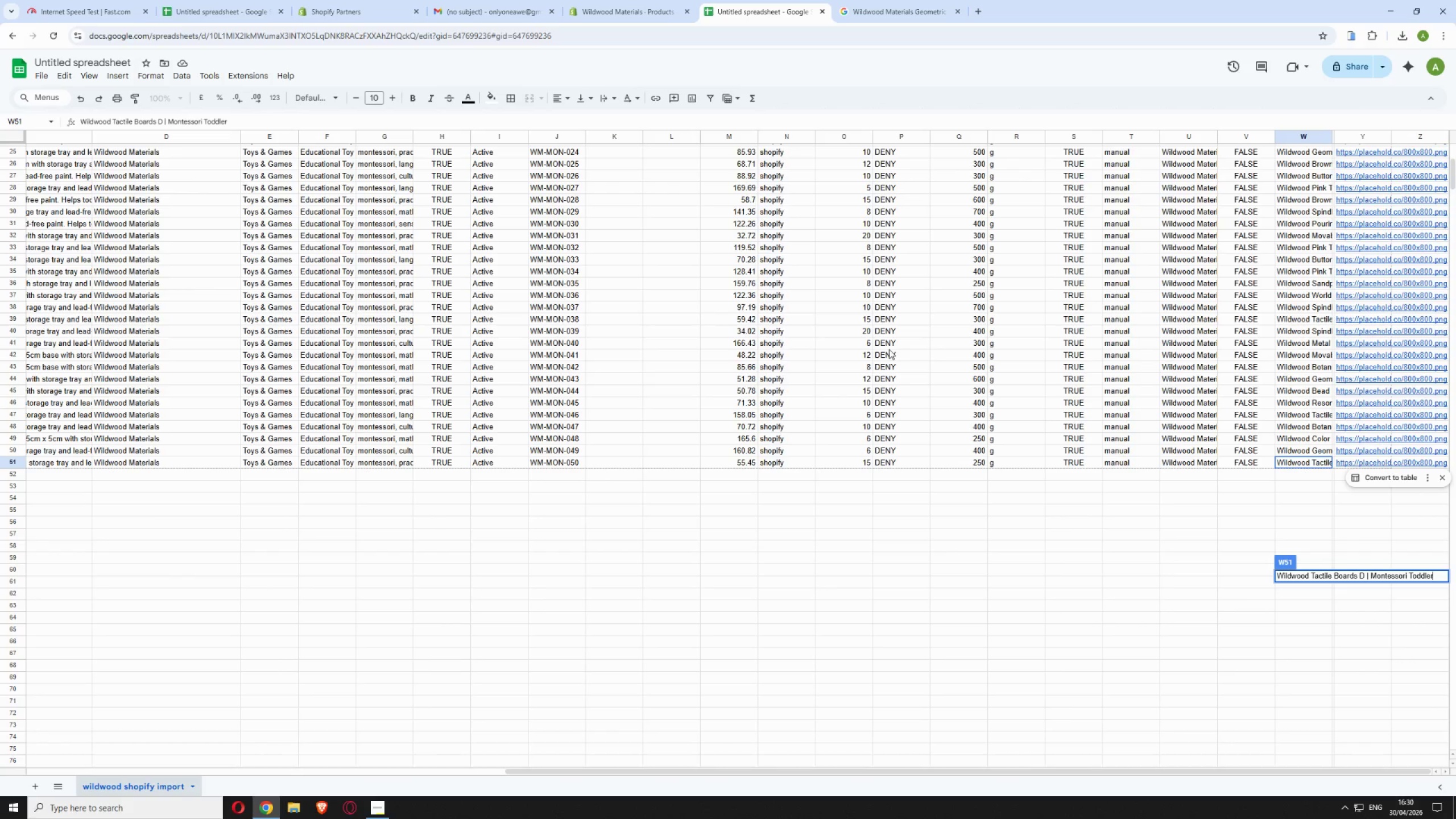 
wait(84.42)
 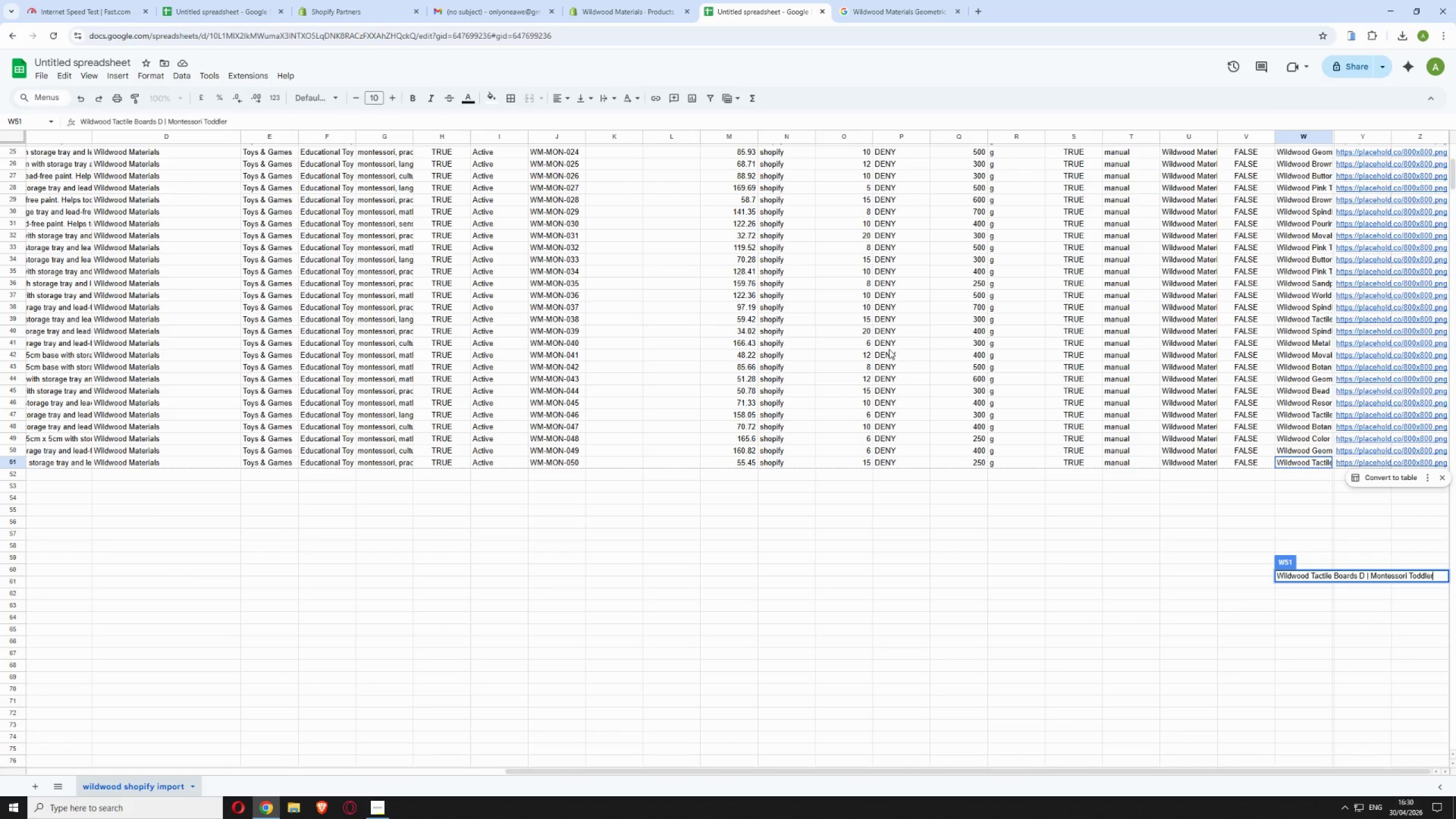 
scroll: coordinate [891, 354], scroll_direction: up, amount: 14.0
 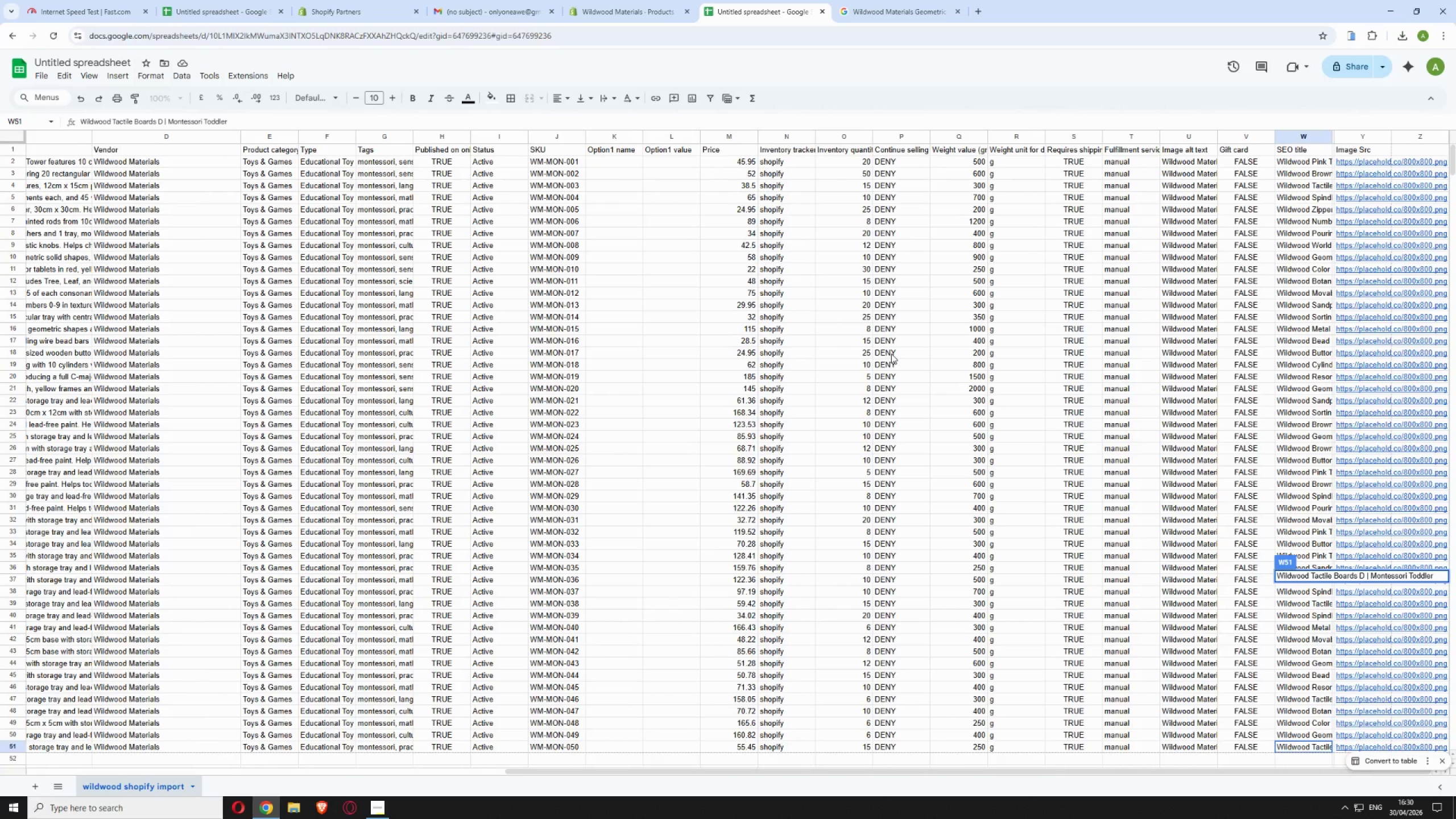 
scroll: coordinate [894, 355], scroll_direction: down, amount: 5.0
 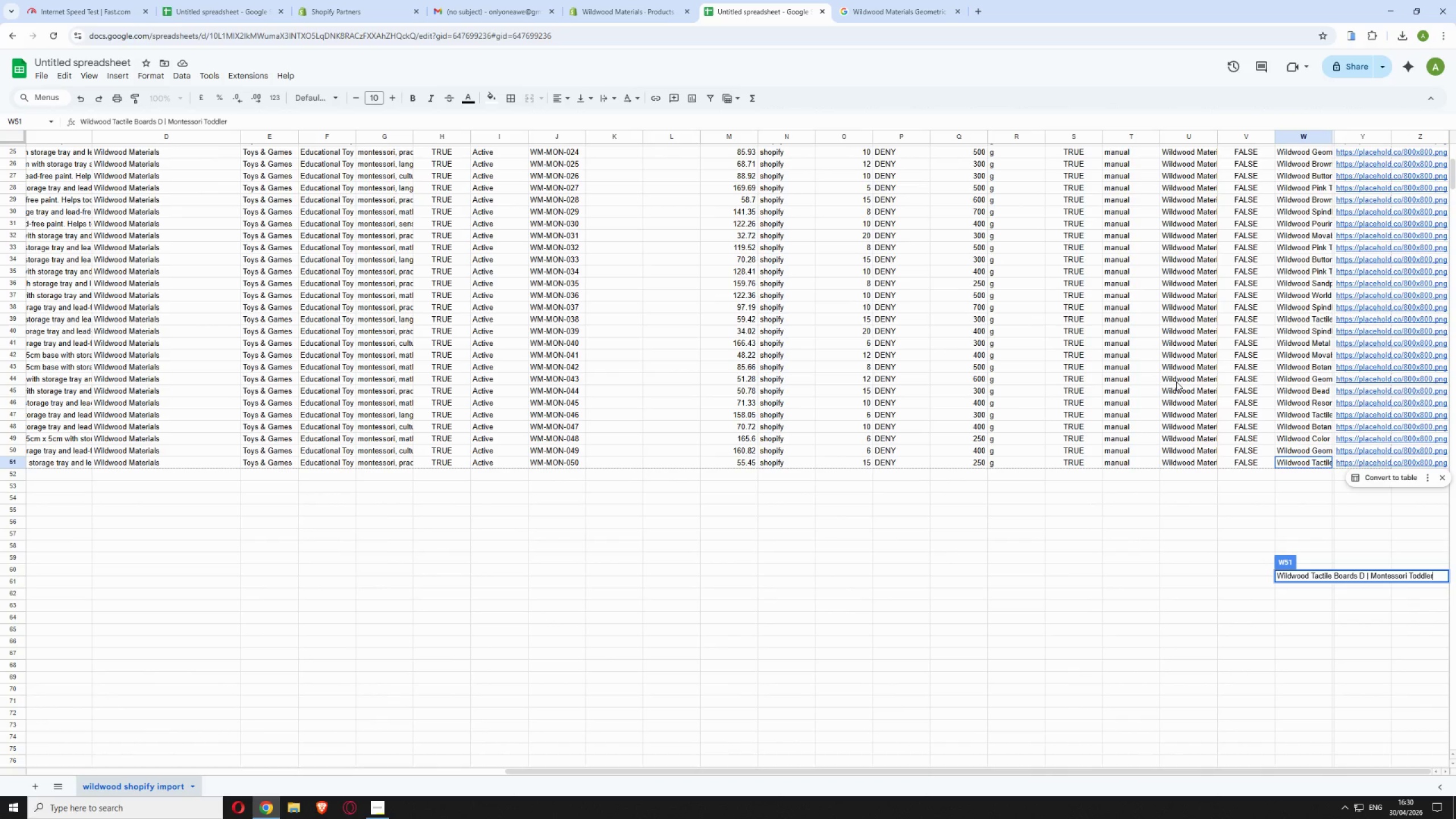 
left_click_drag(start_coordinate=[623, 772], to_coordinate=[83, 759])
 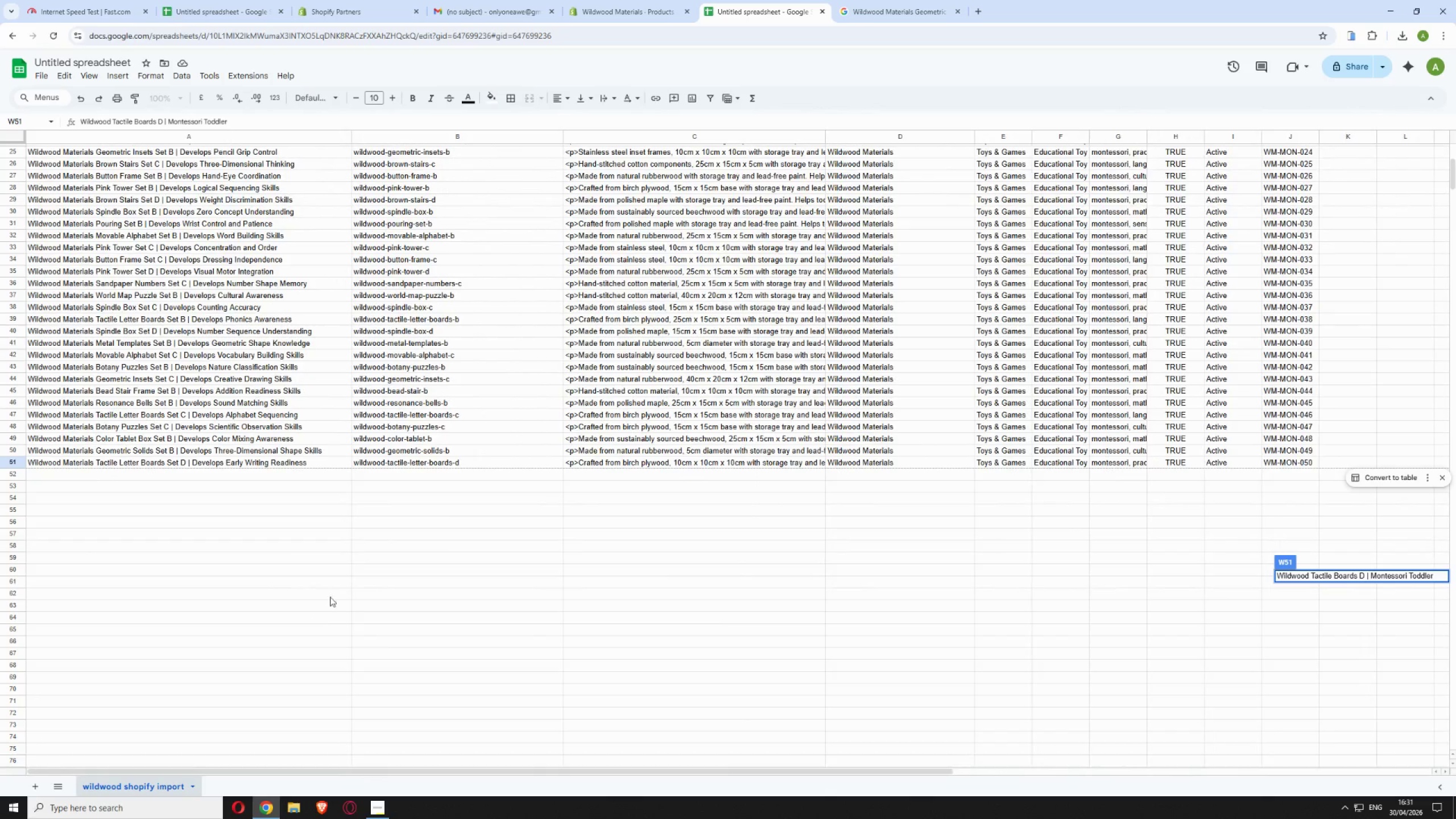 
scroll: coordinate [320, 582], scroll_direction: up, amount: 18.0
 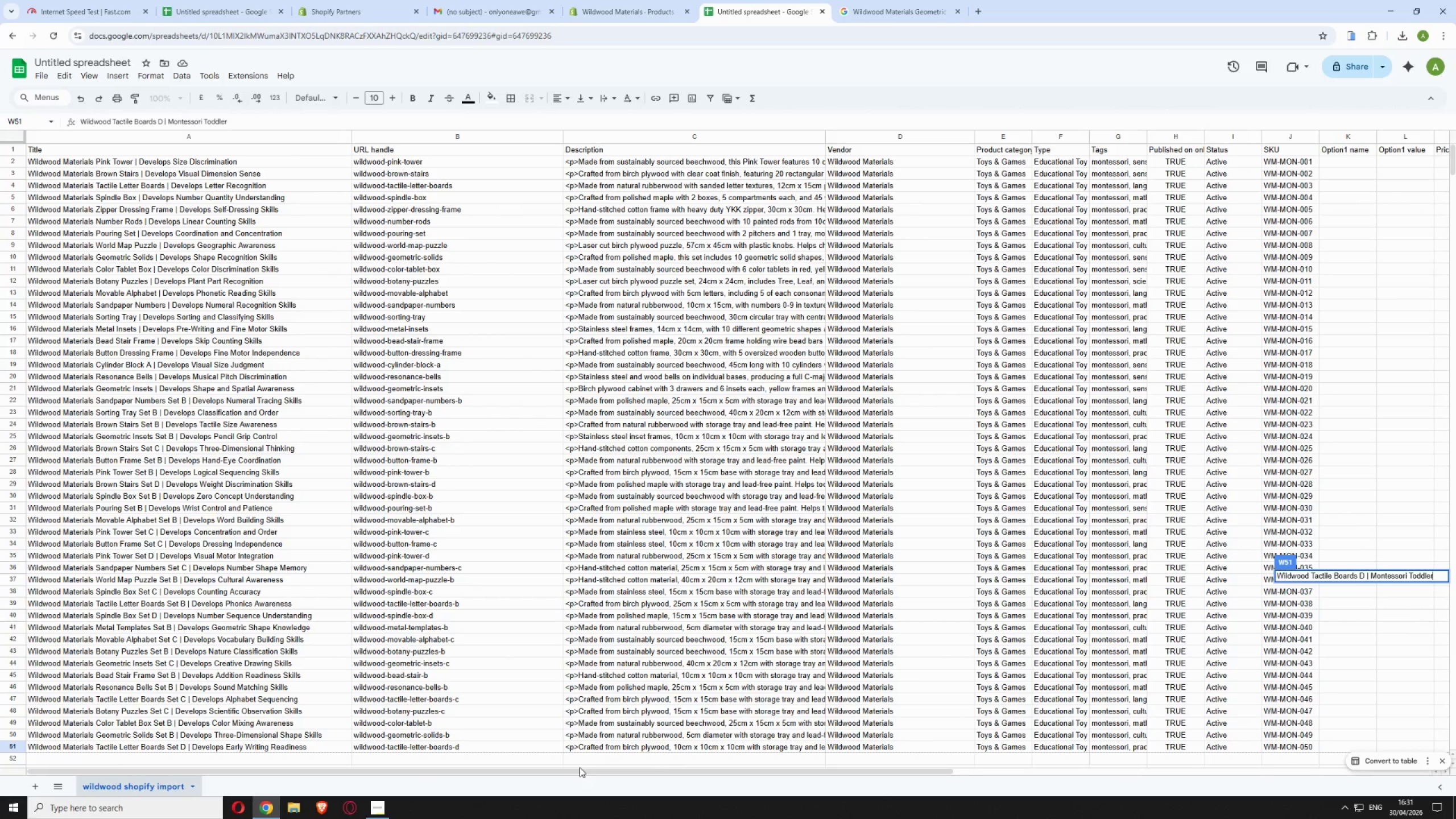 
left_click_drag(start_coordinate=[580, 770], to_coordinate=[1091, 766])
 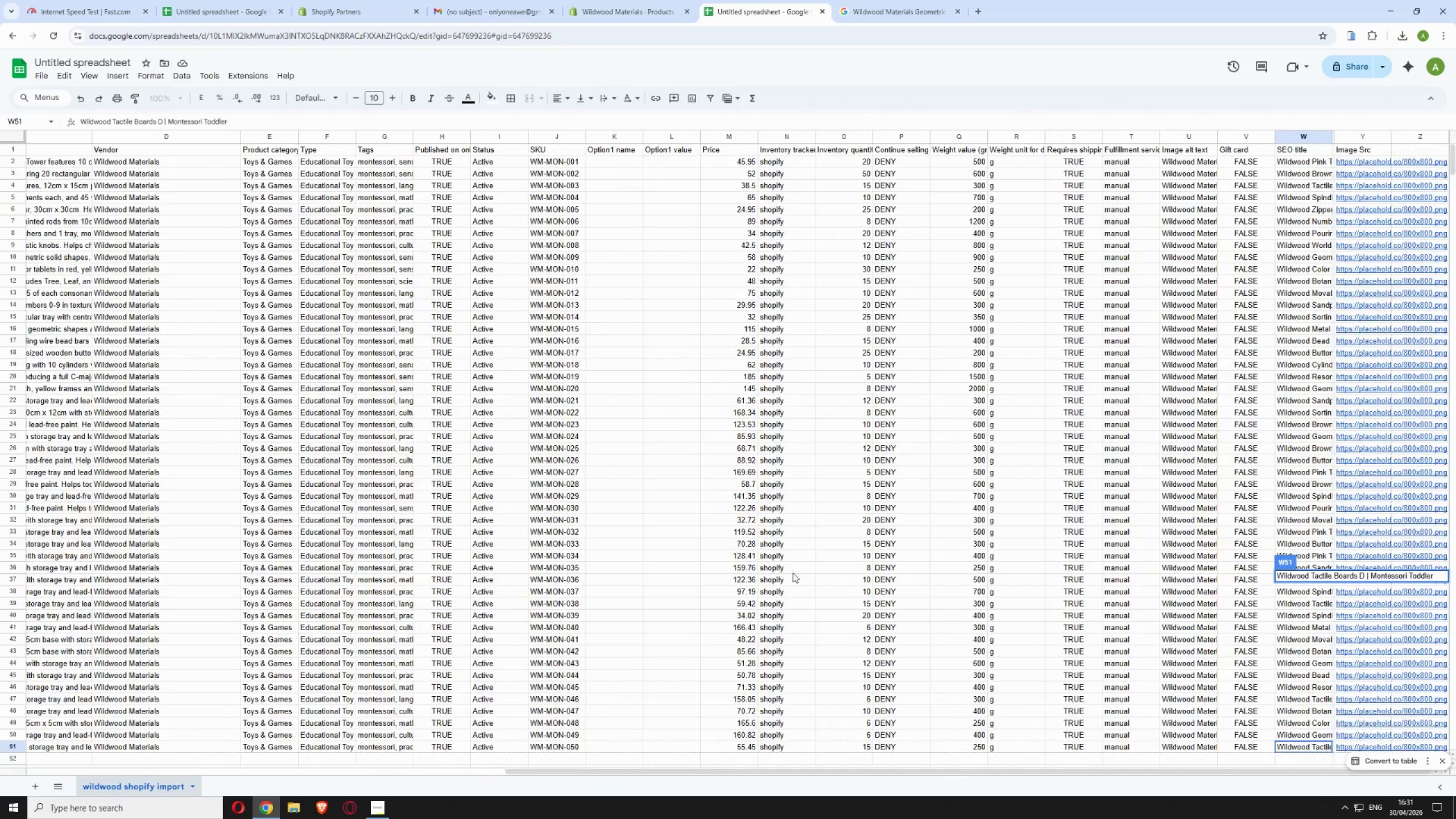 
scroll: coordinate [784, 568], scroll_direction: down, amount: 3.0
 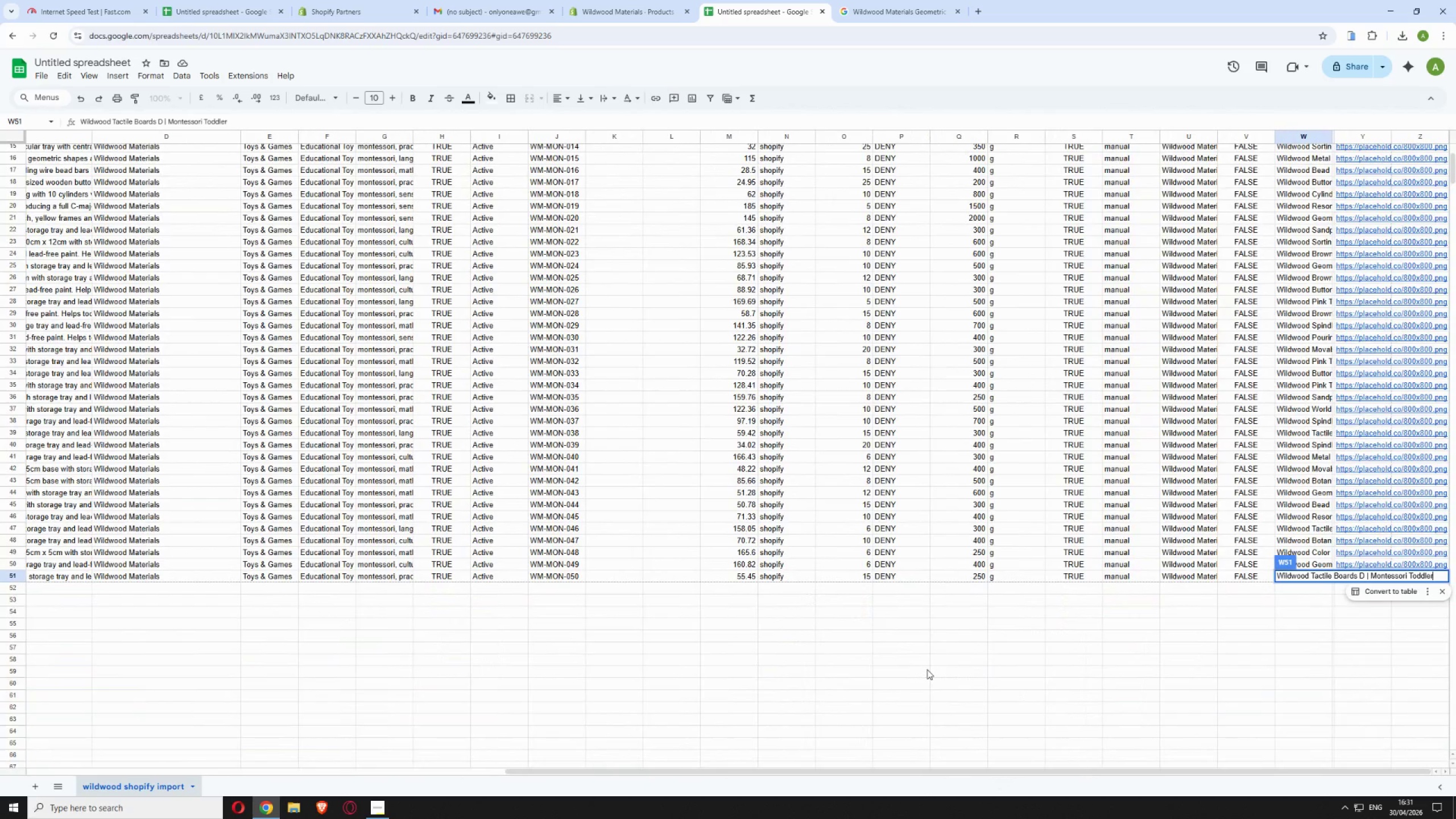 
left_click([995, 664])
 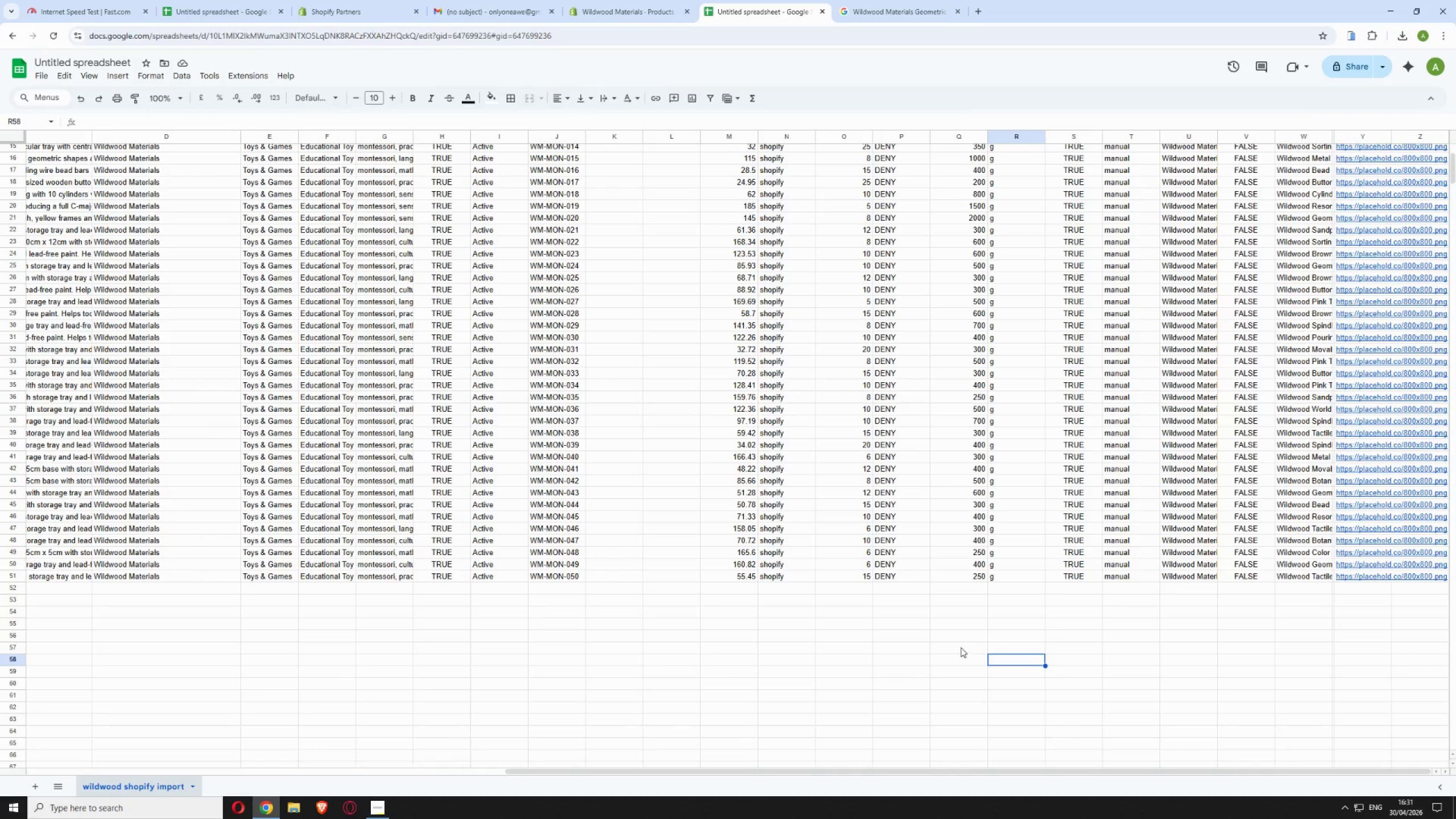 
scroll: coordinate [958, 624], scroll_direction: up, amount: 11.0
 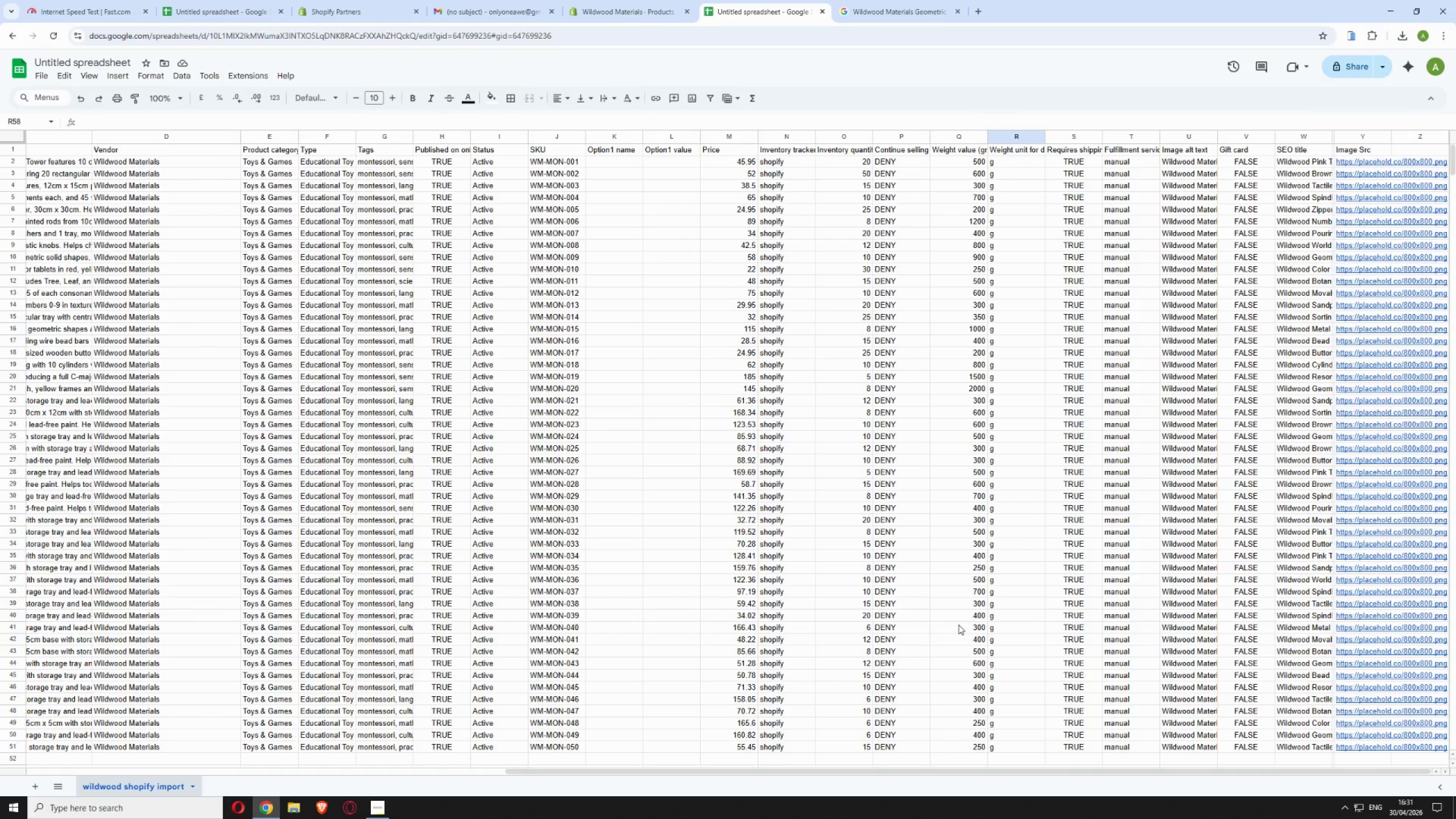 
wait(34.73)
 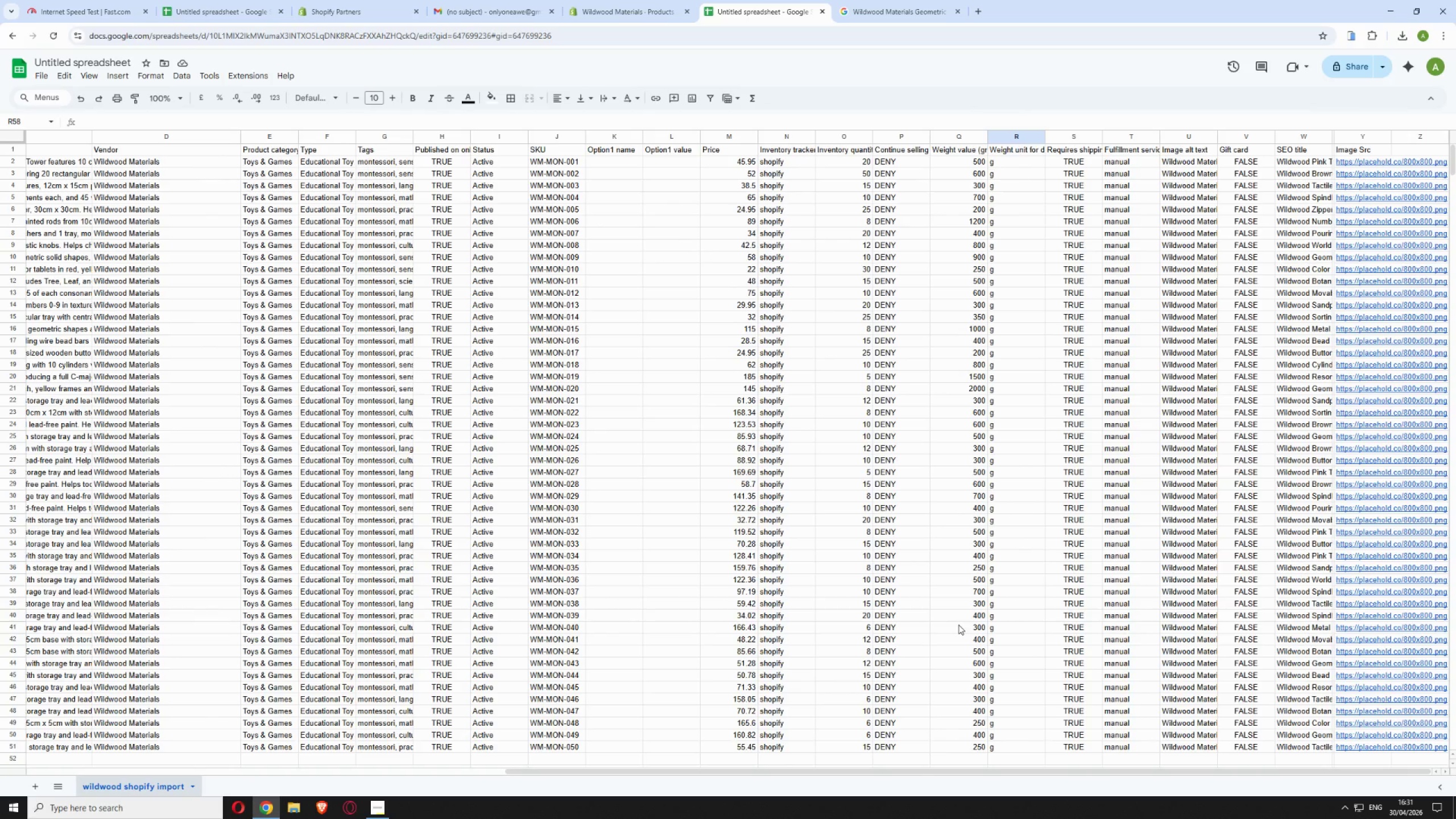 
scroll: coordinate [495, 226], scroll_direction: up, amount: 12.0
 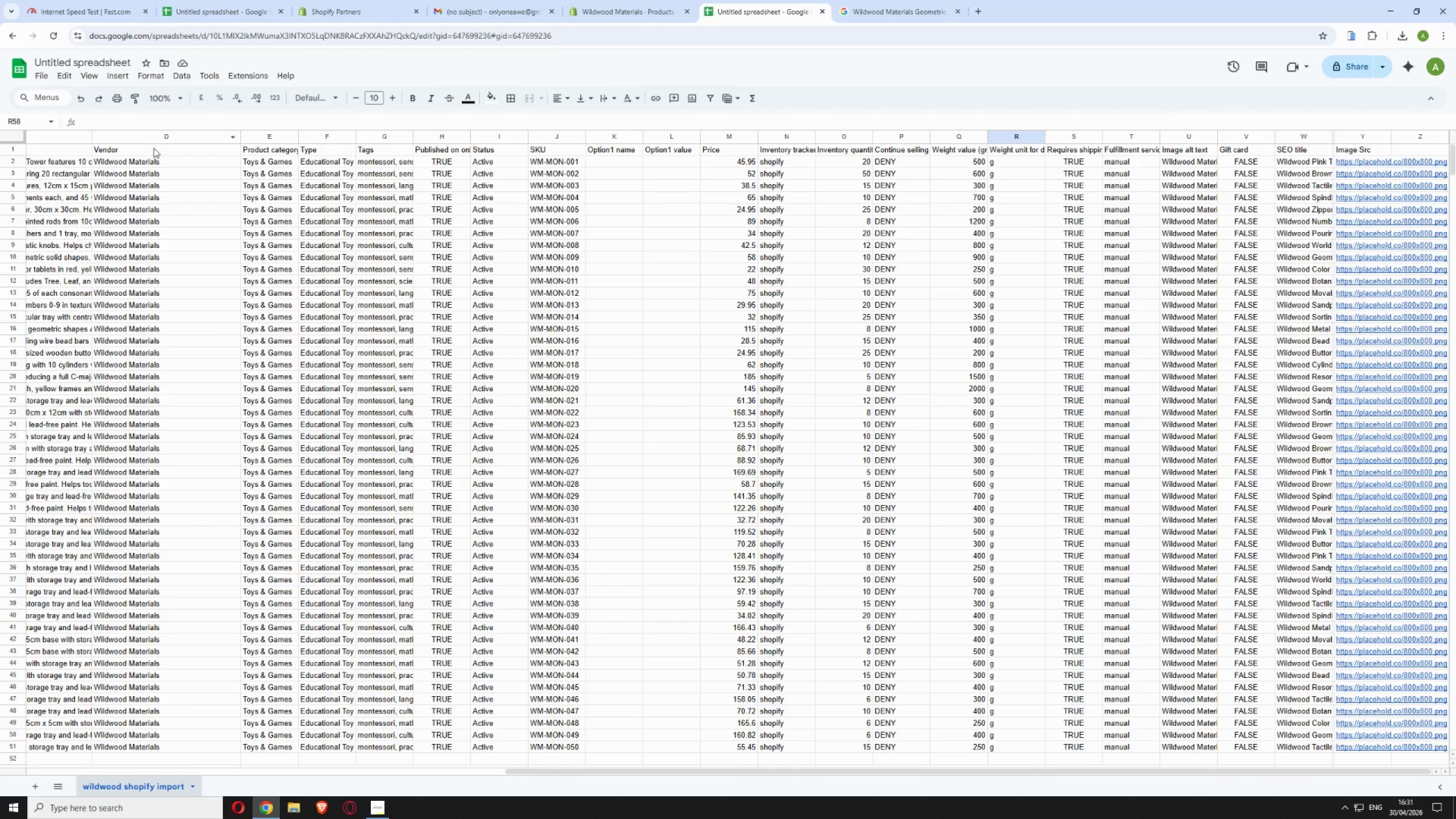 
left_click([156, 149])
 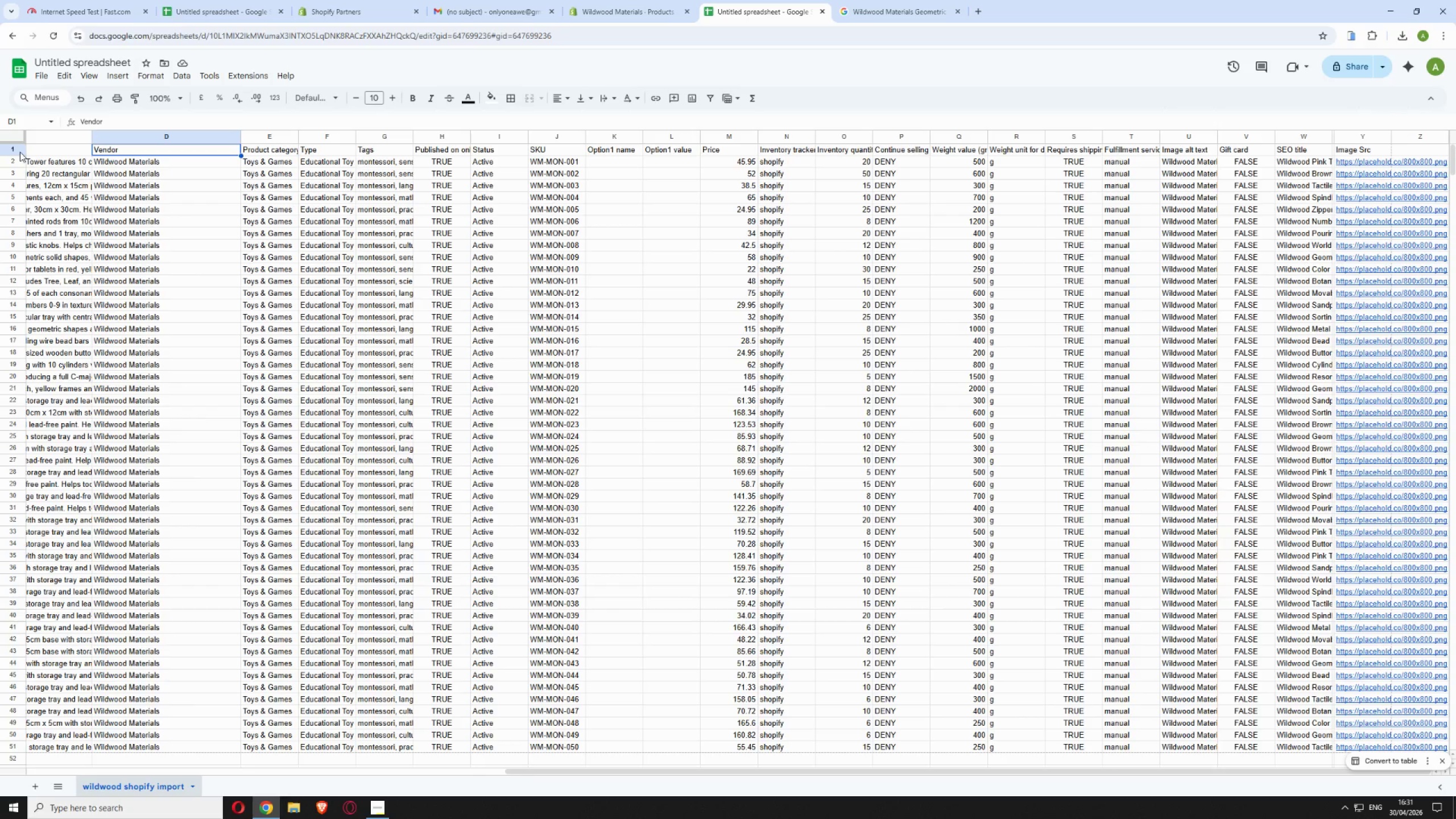 
mouse_move([84, 84])
 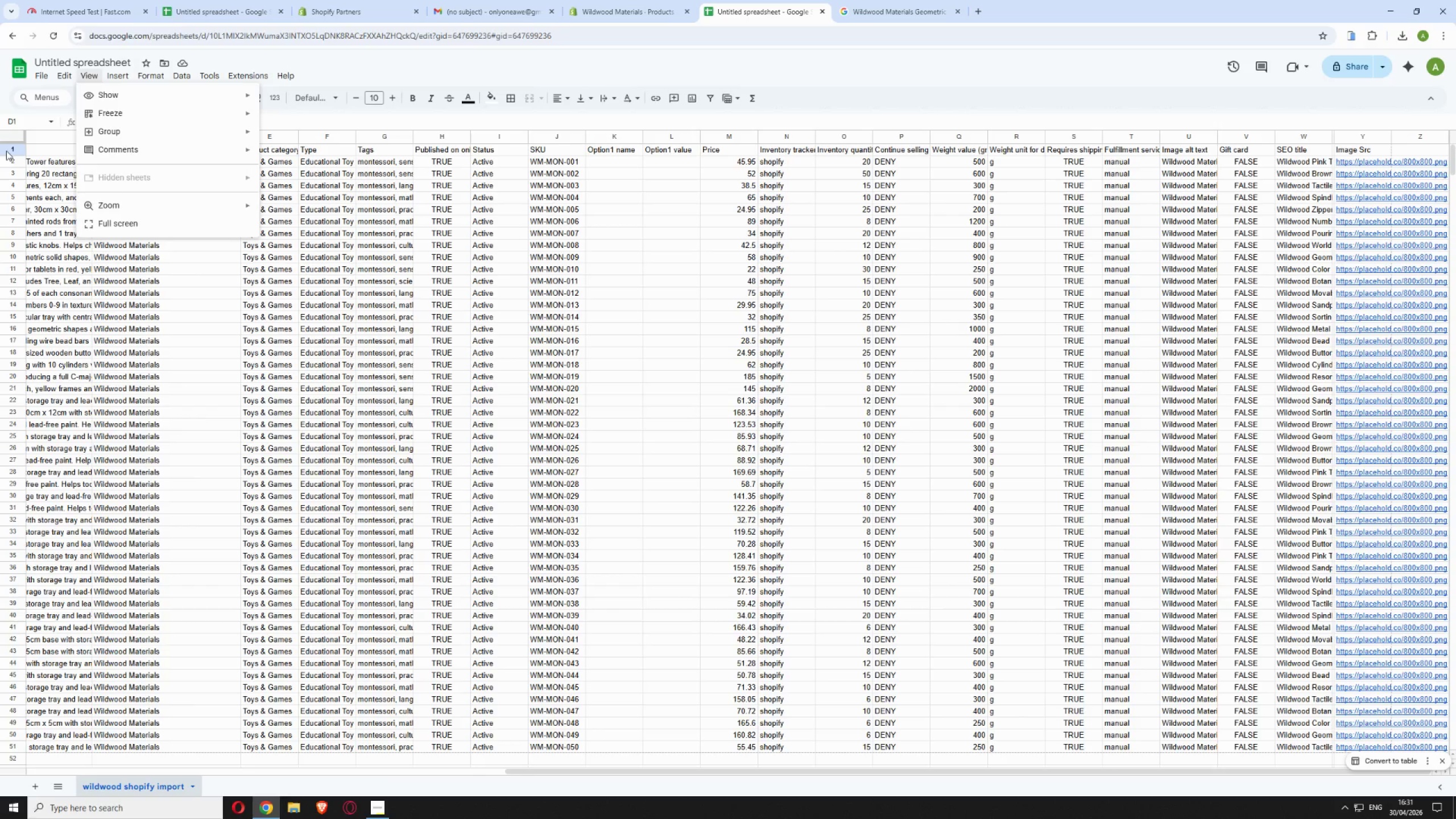 
left_click([6, 149])
 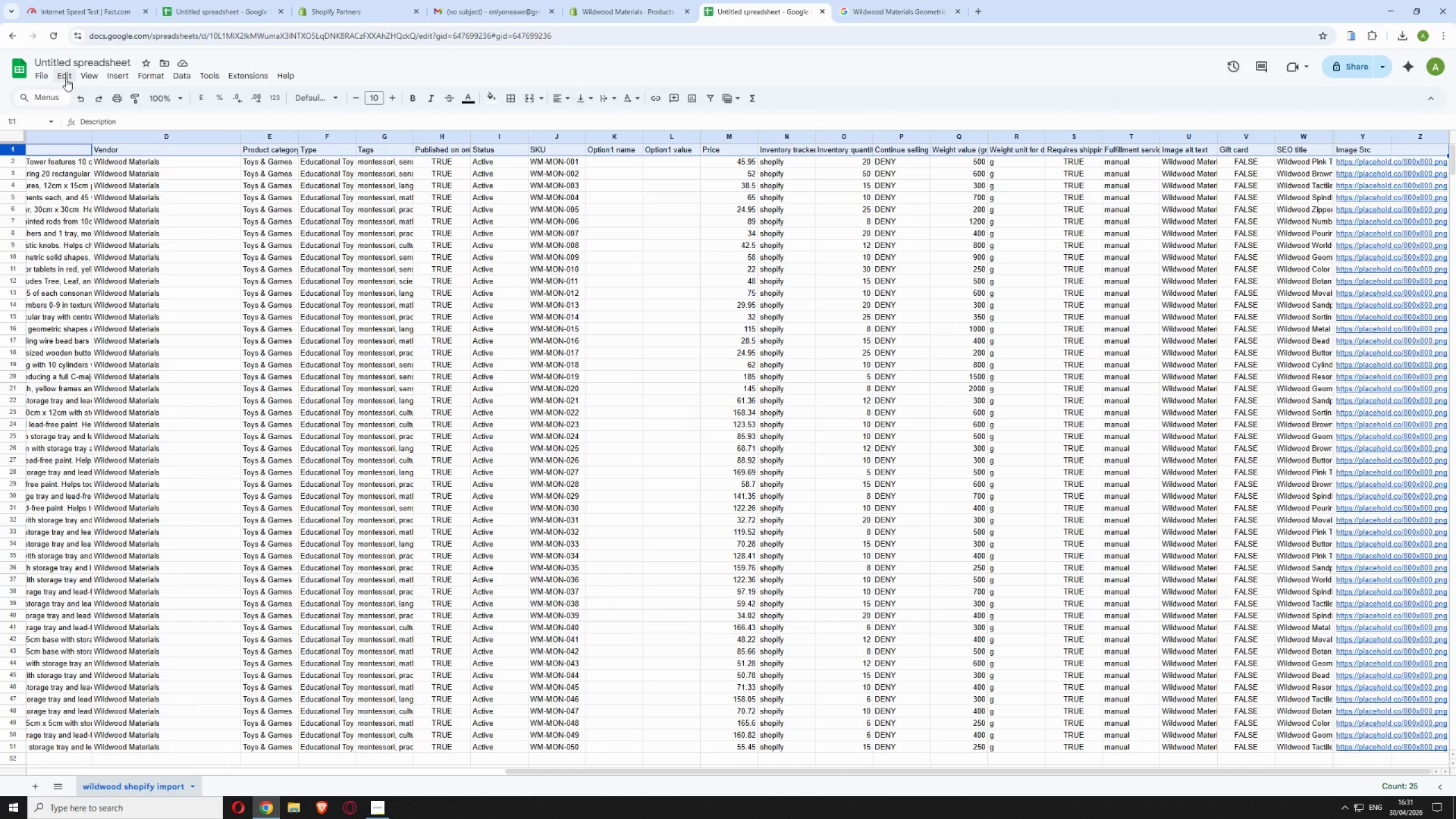 
left_click([85, 75])
 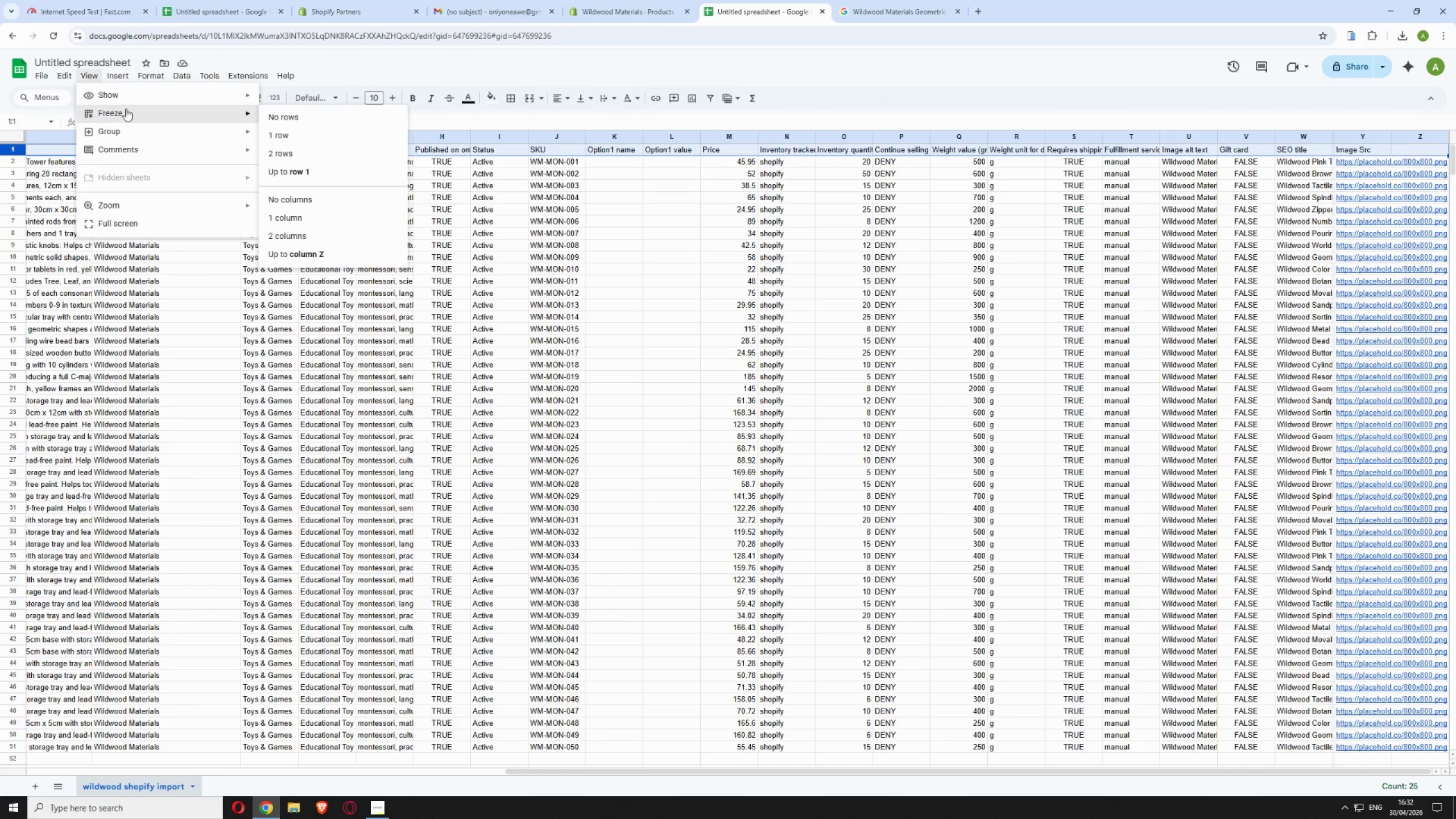 
mouse_move([207, 111])
 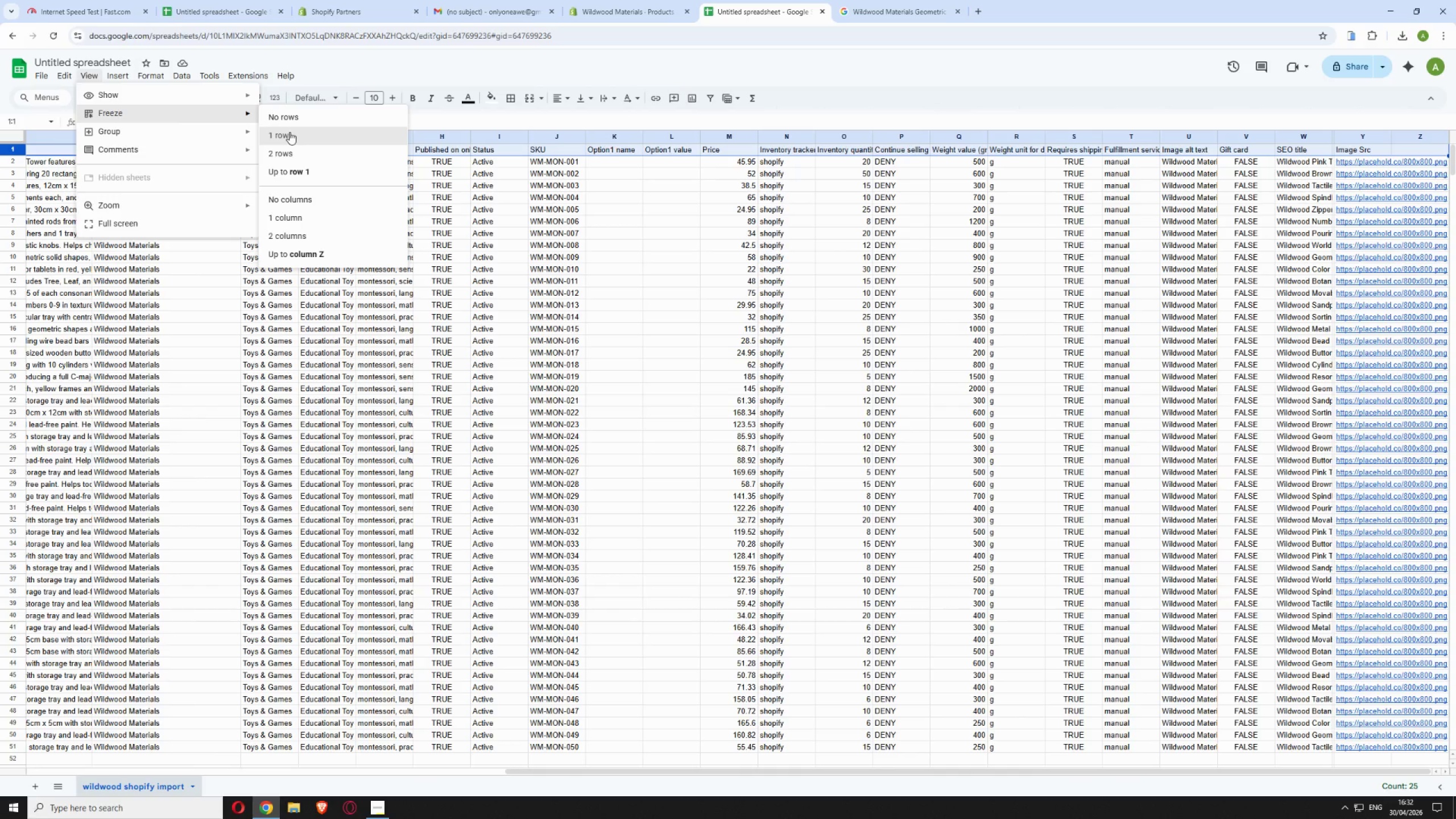 
left_click([289, 132])
 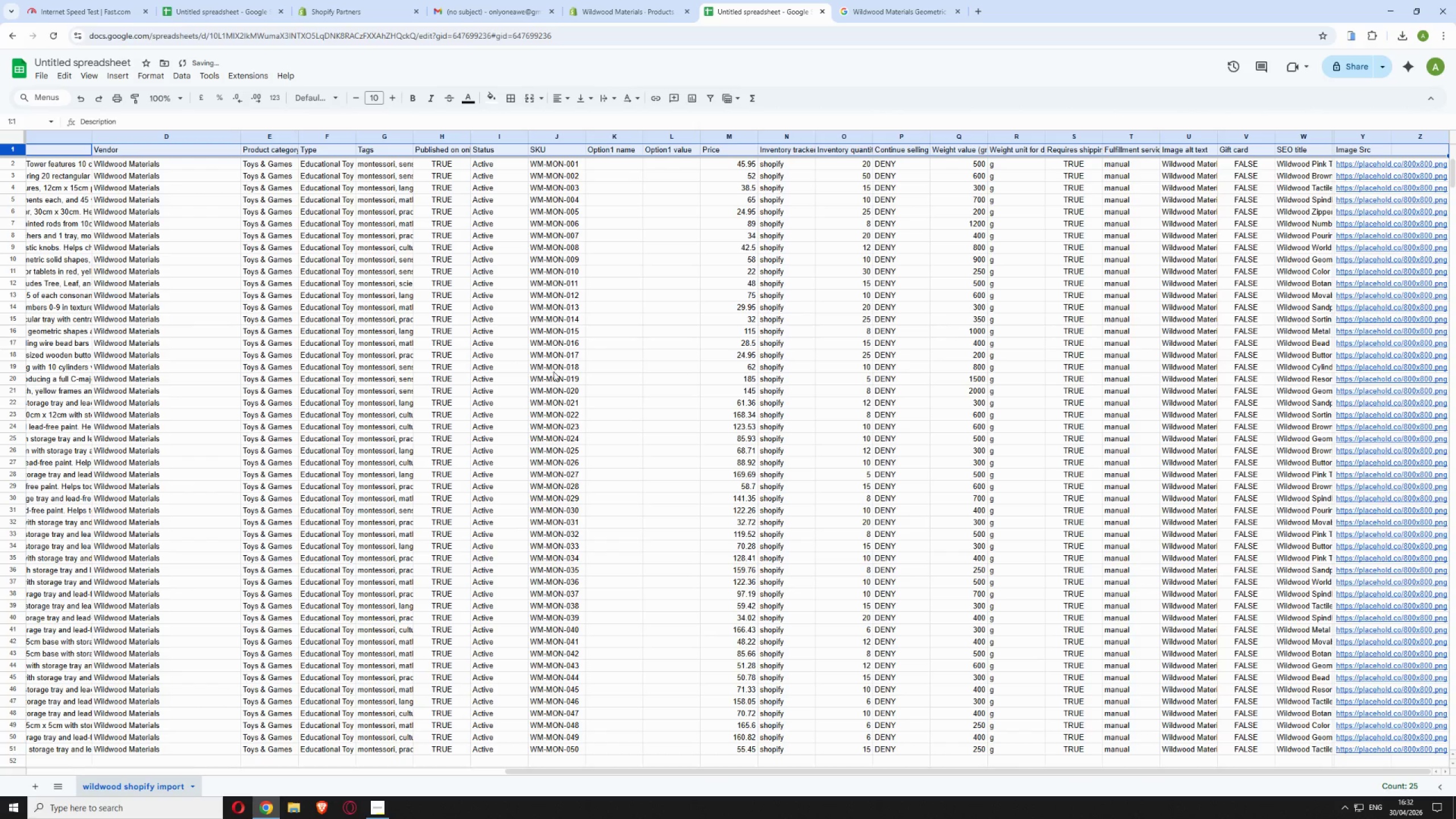 
scroll: coordinate [598, 389], scroll_direction: down, amount: 7.0
 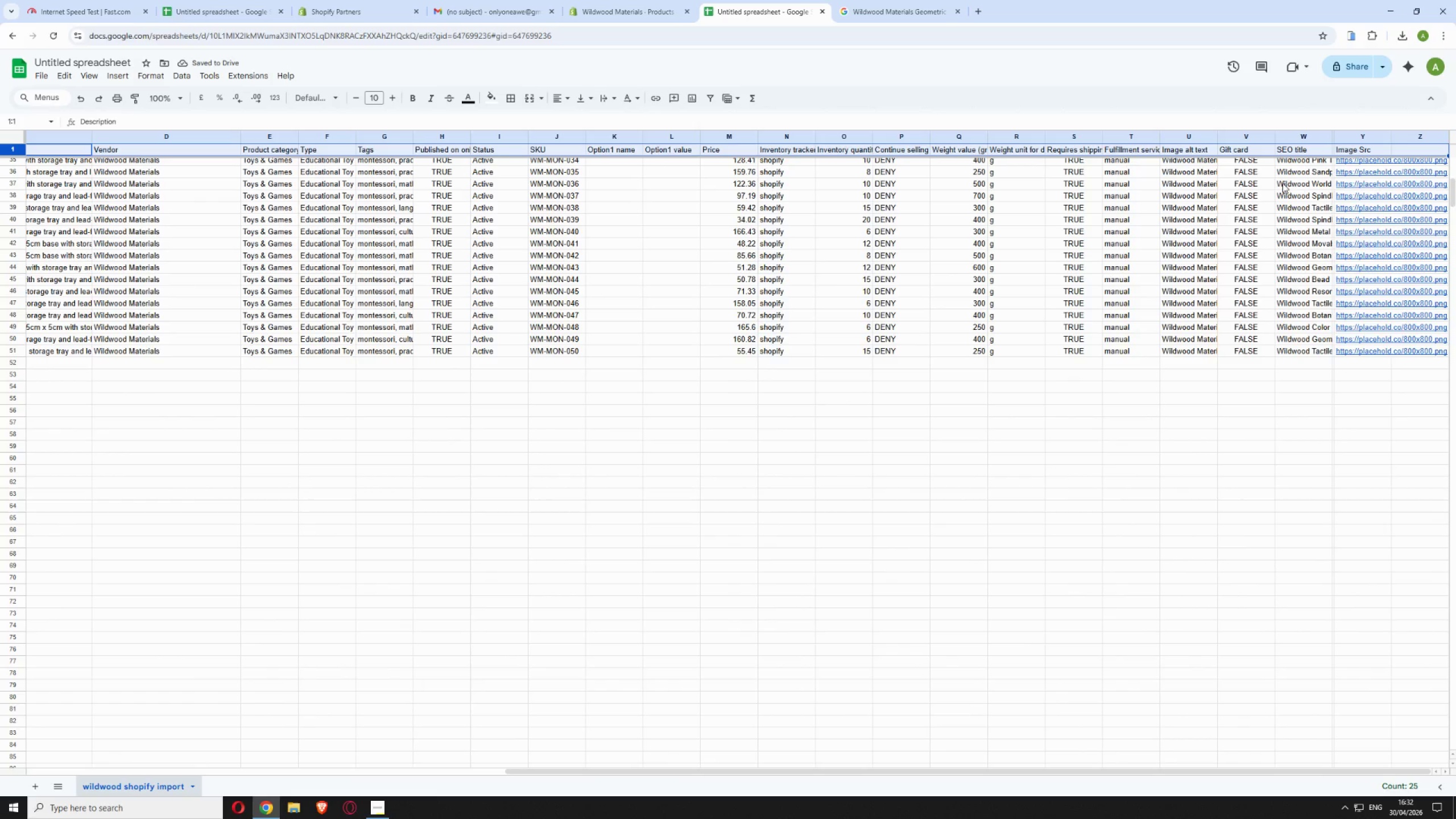 
left_click([1310, 351])
 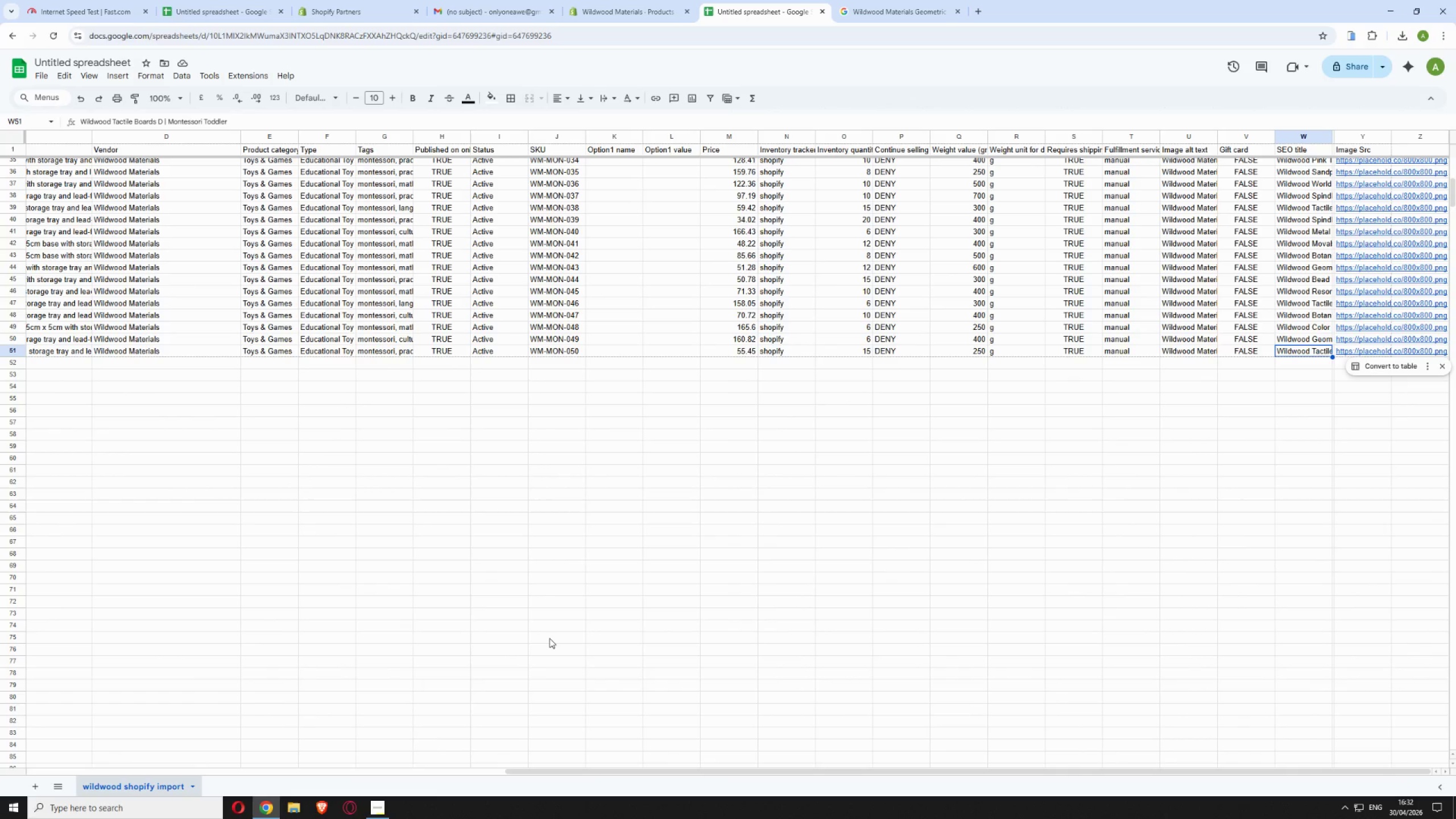 
left_click([377, 800])